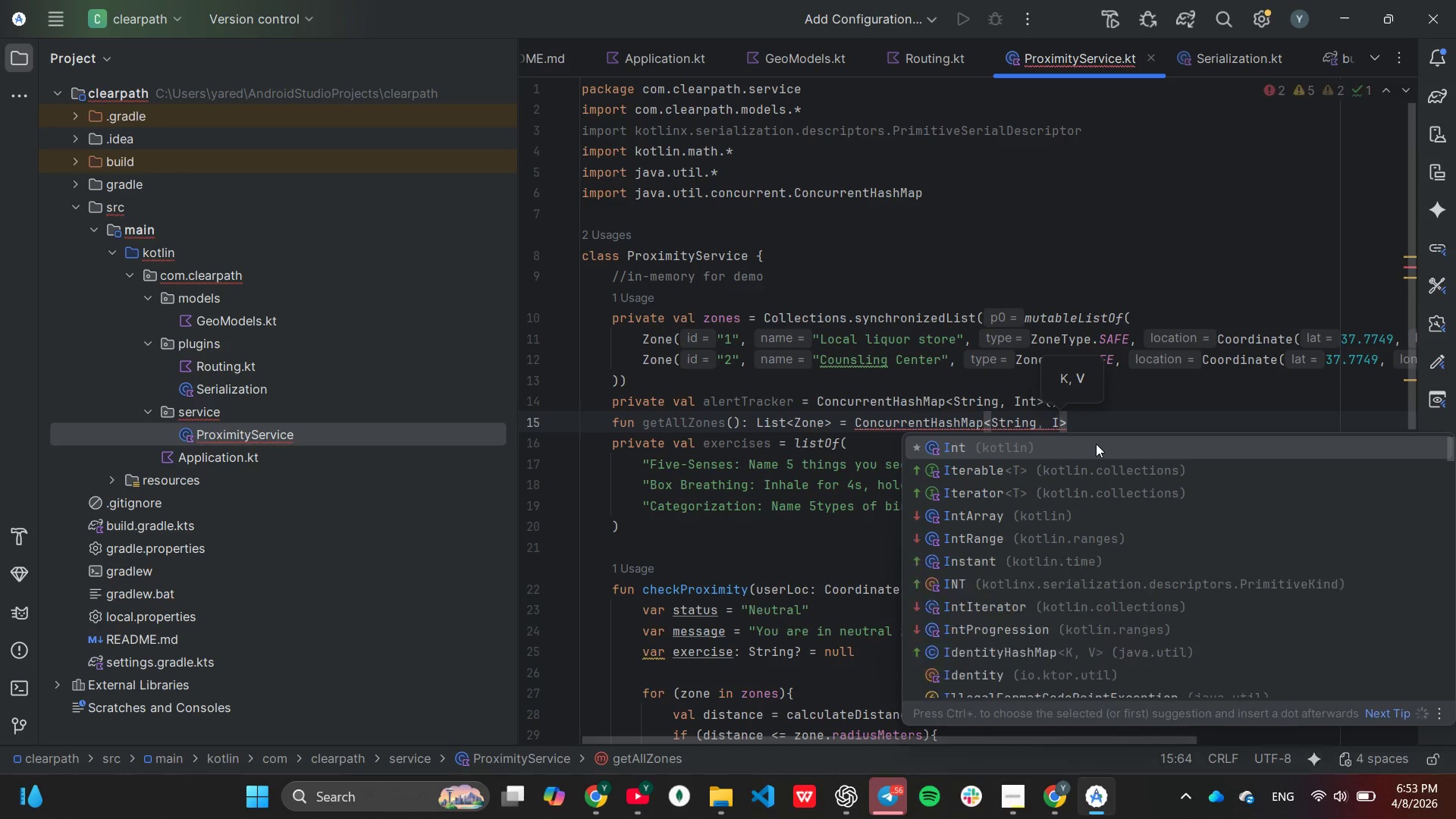 
key(Enter)
 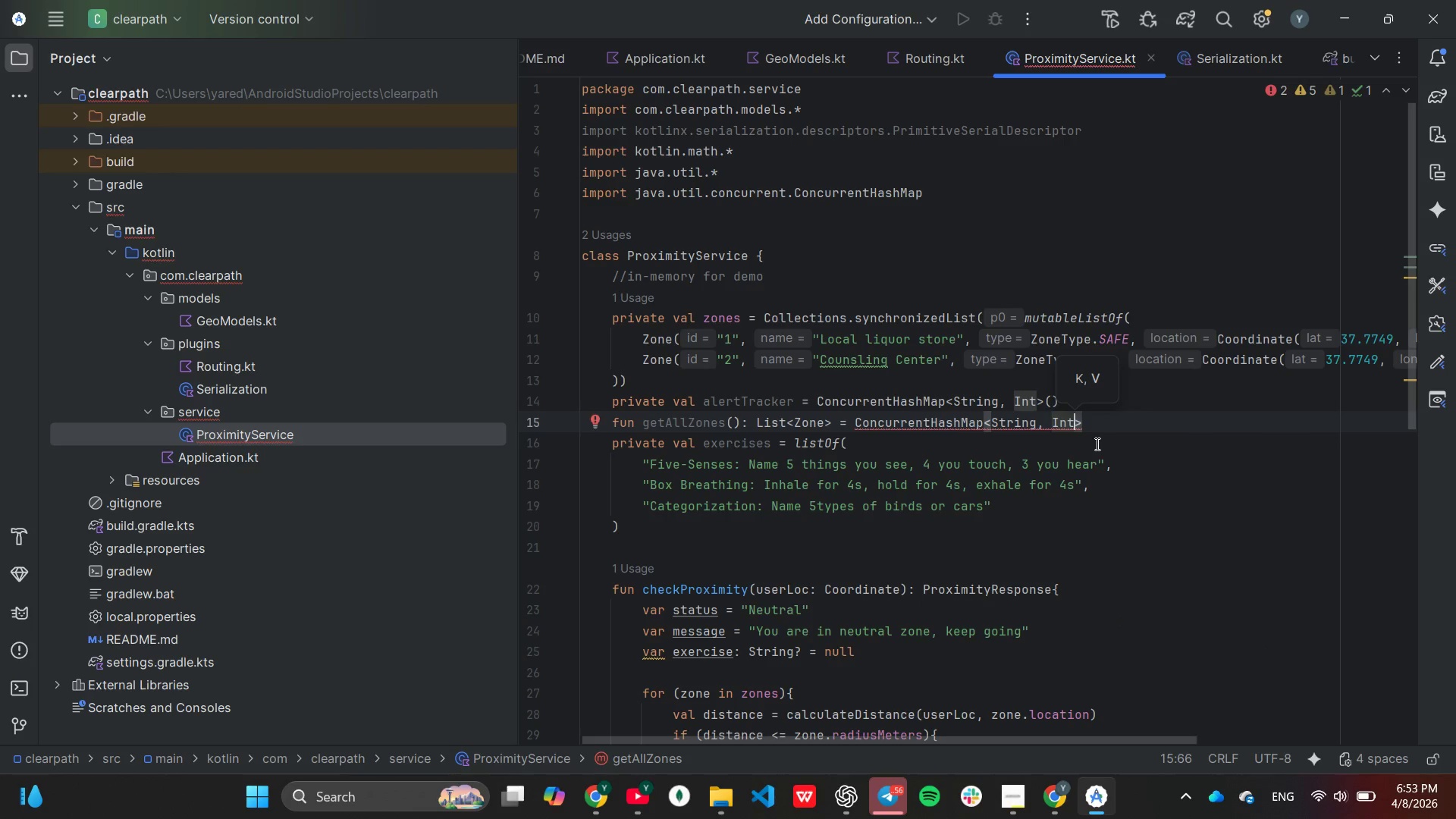 
key(ArrowRight)
 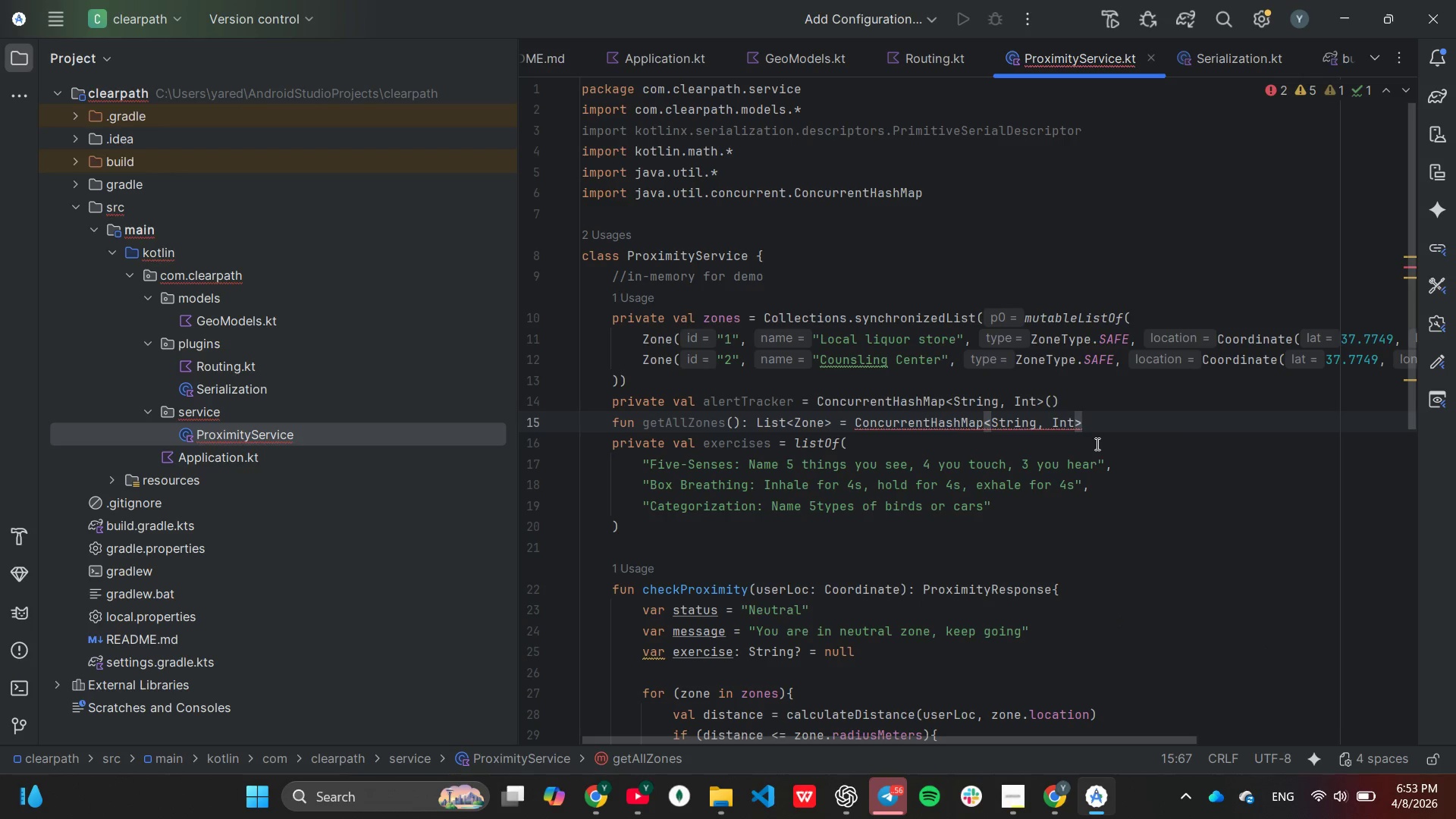 
key(Shift+9)
 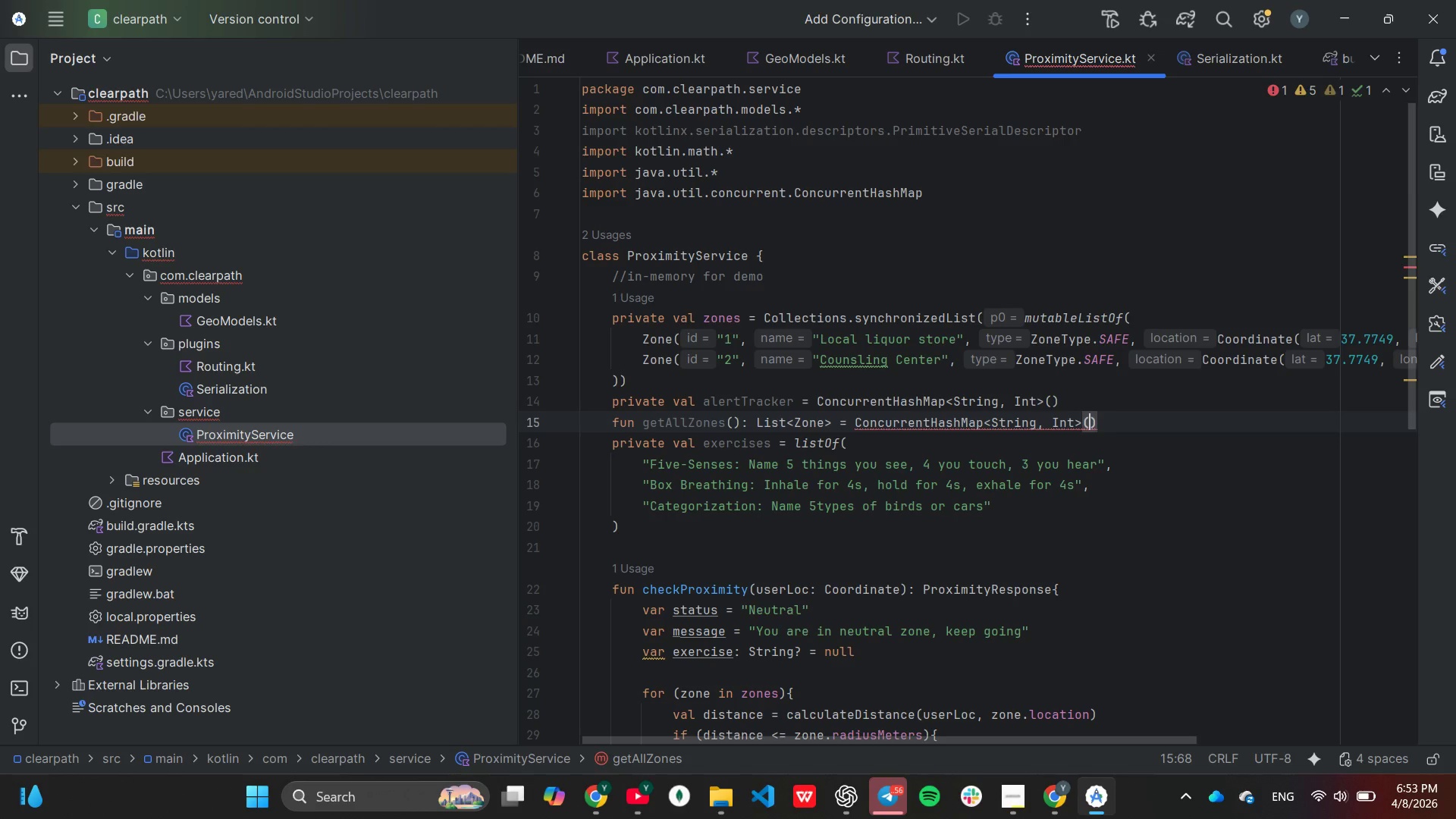 
key(ArrowRight)
 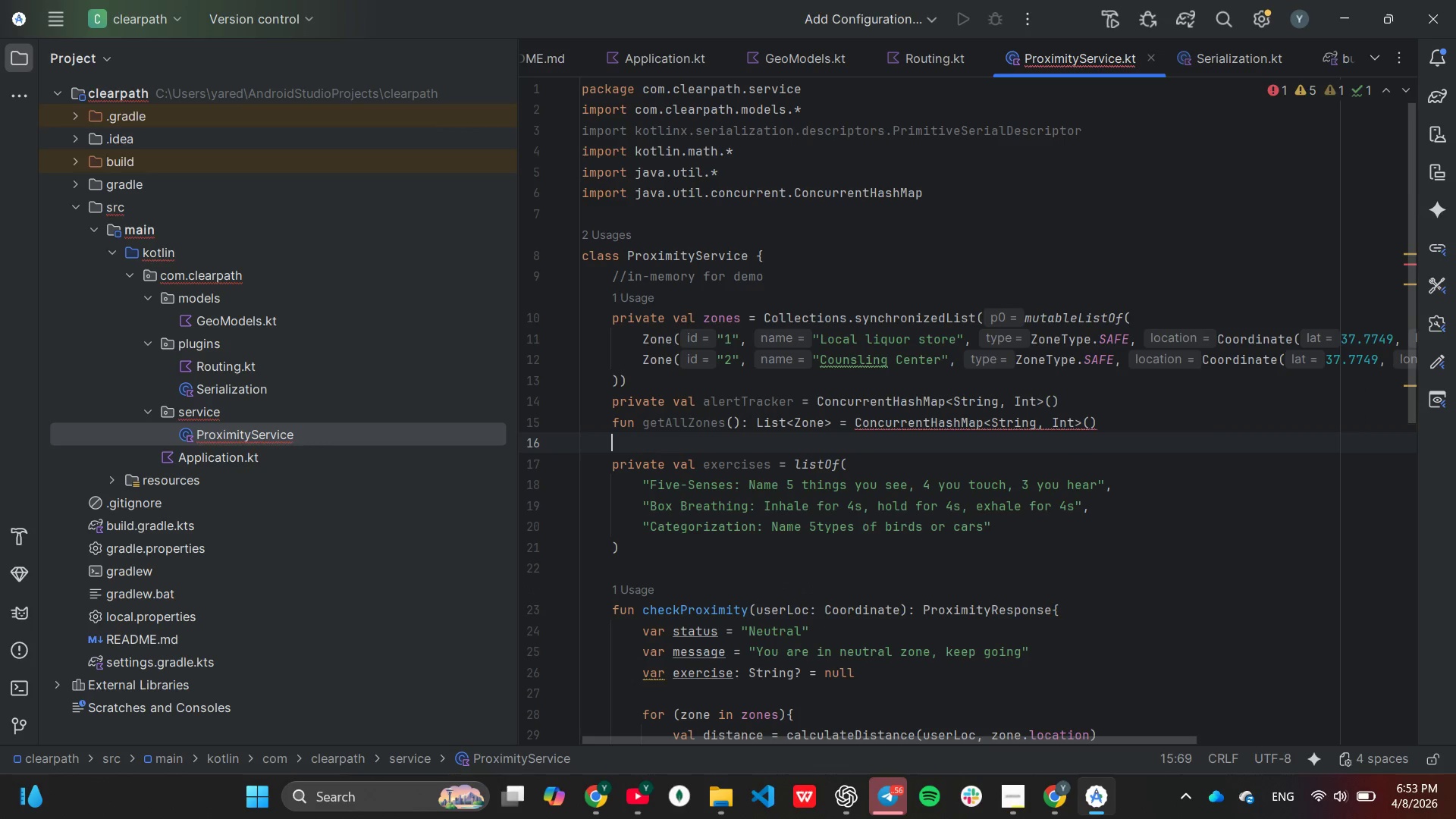 
key(Enter)
 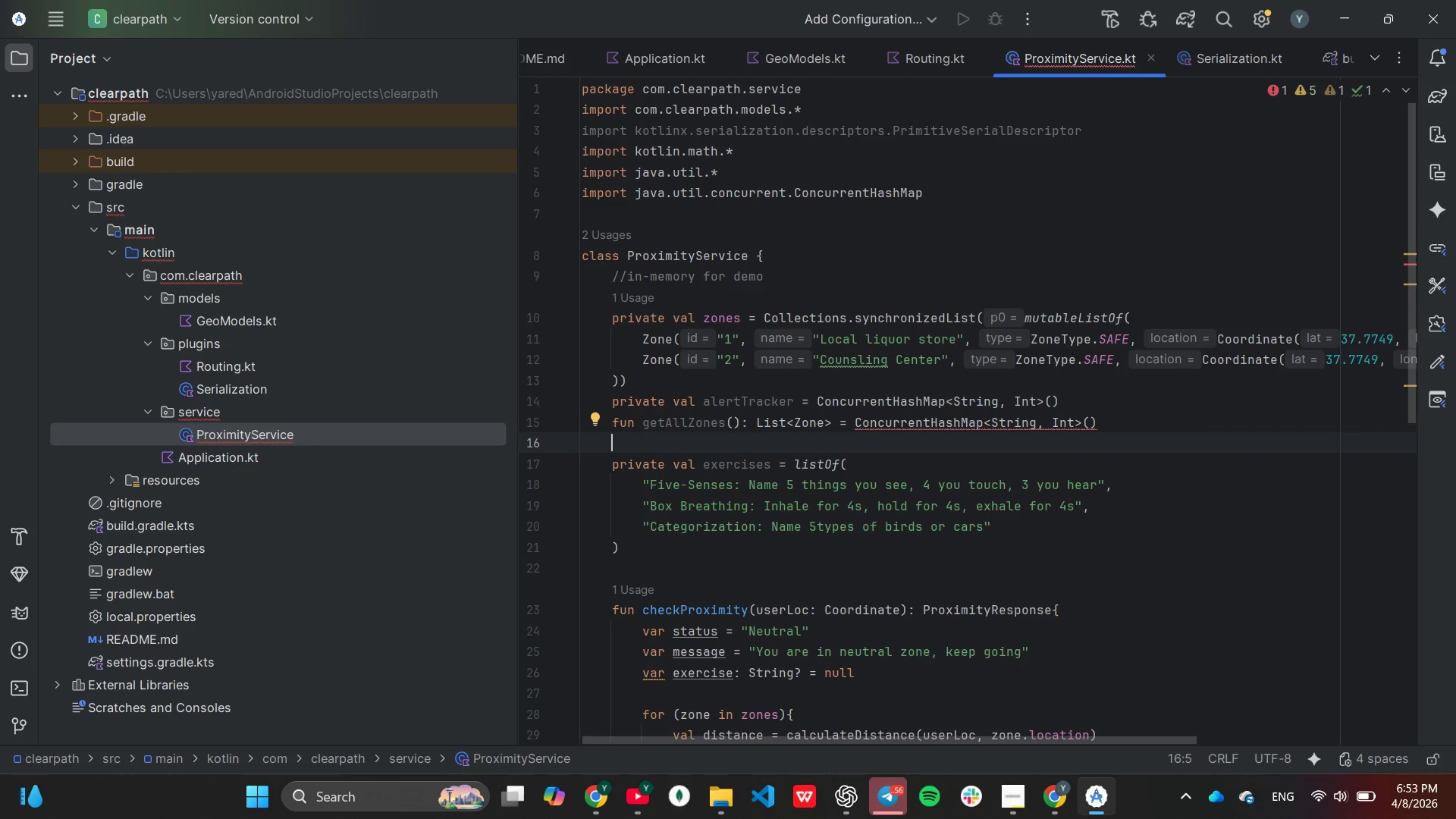 
wait(8.06)
 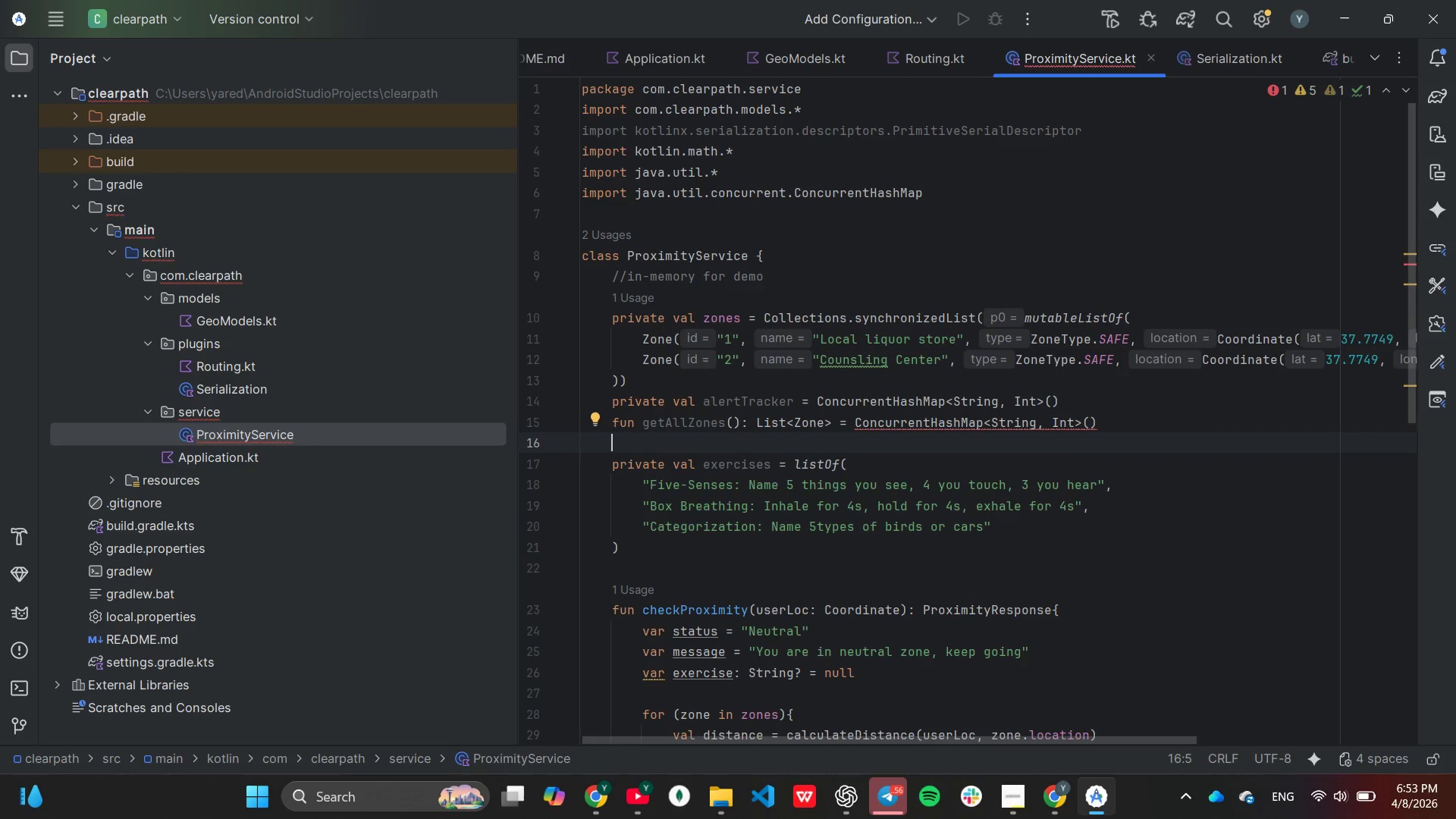 
key(ArrowLeft)
 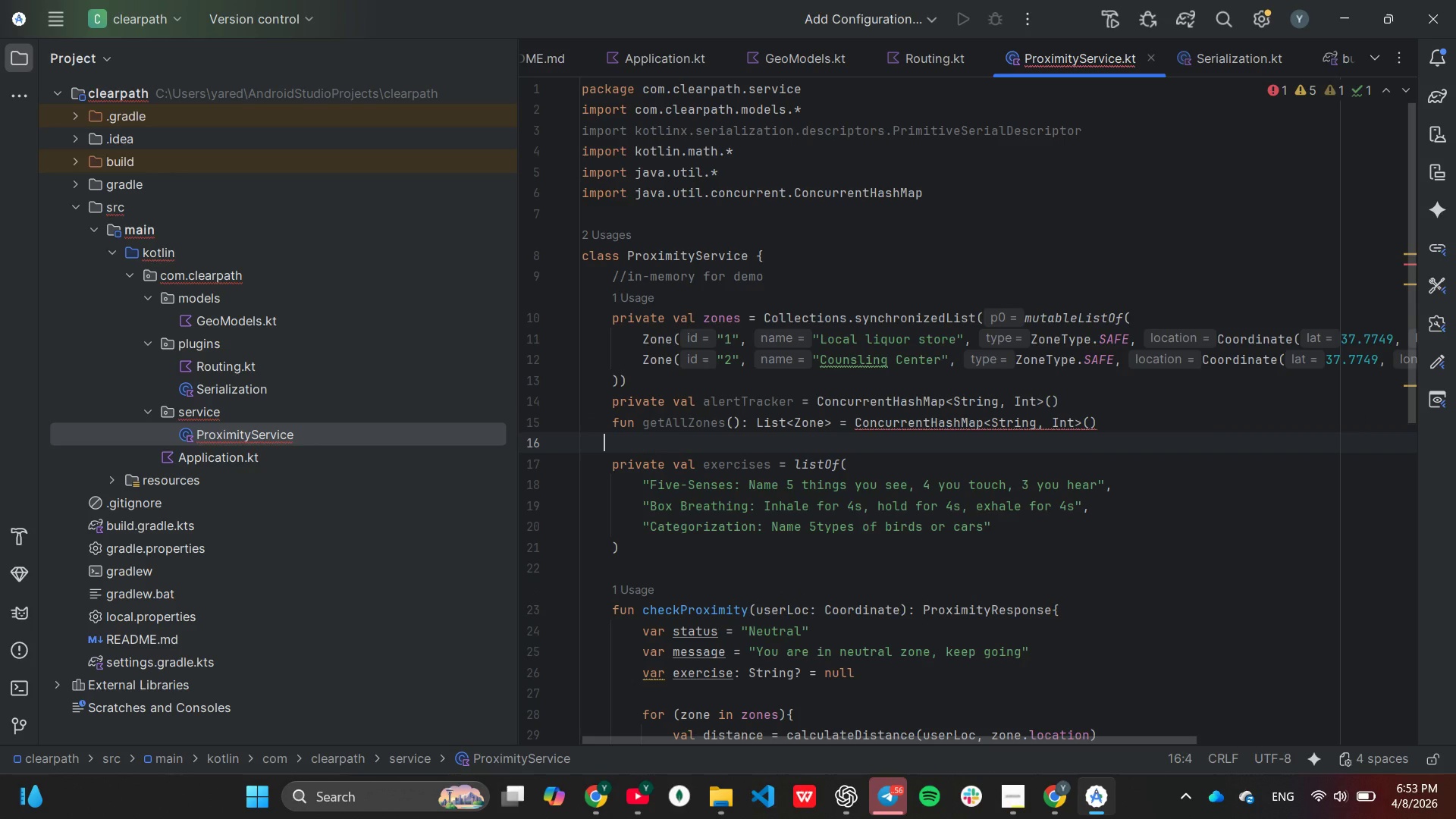 
key(ArrowLeft)
 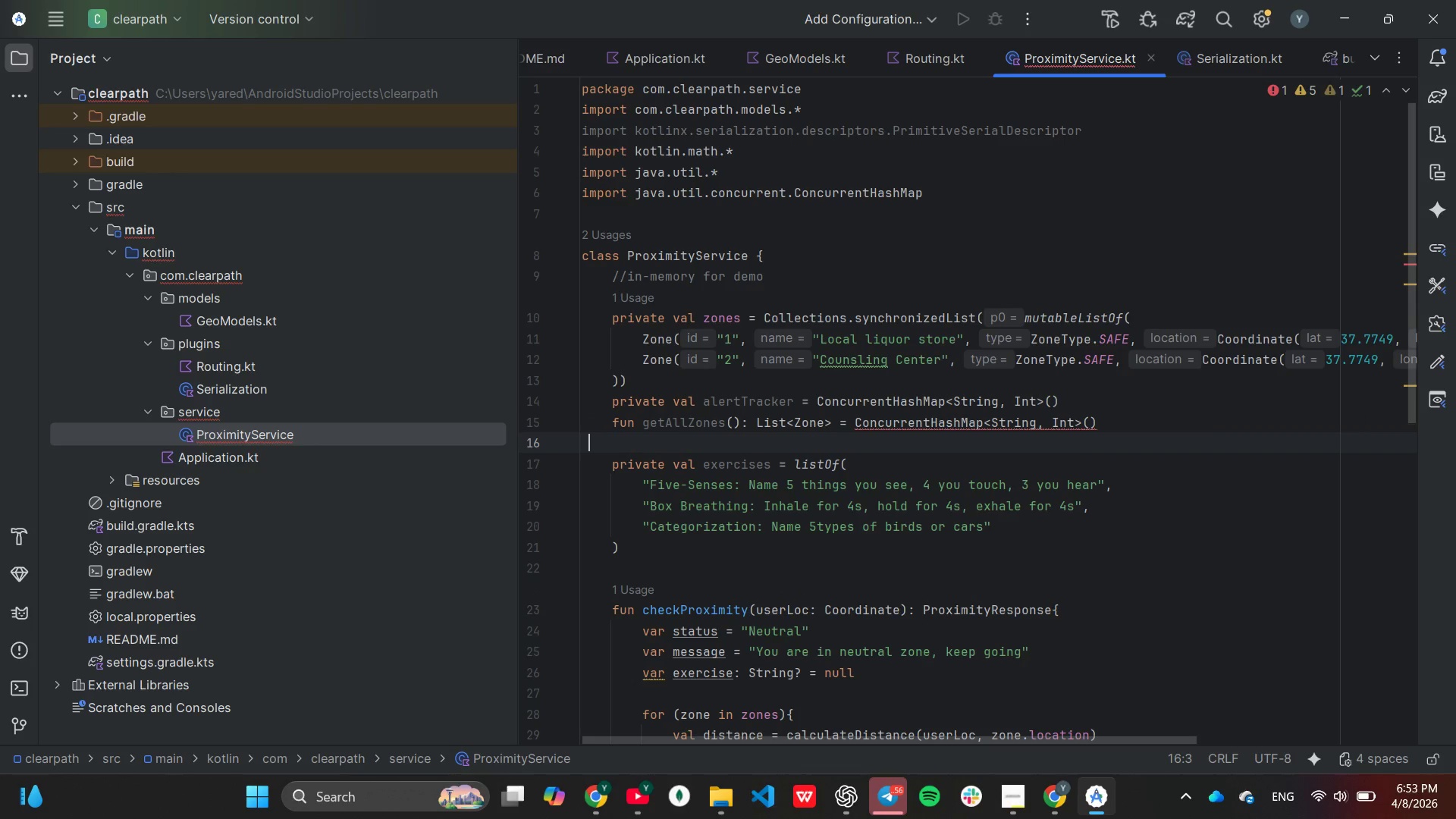 
key(ArrowLeft)
 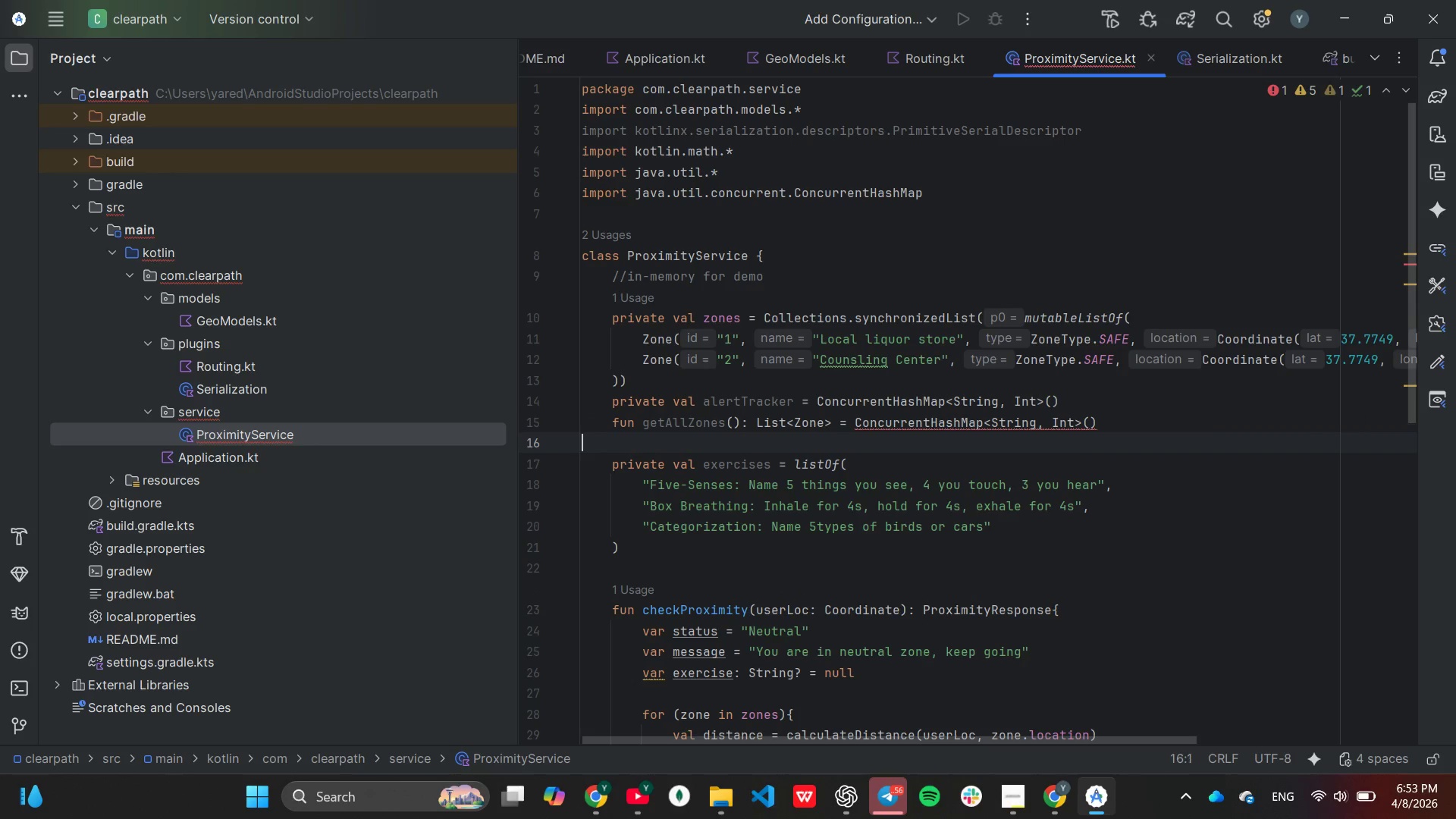 
key(ArrowLeft)
 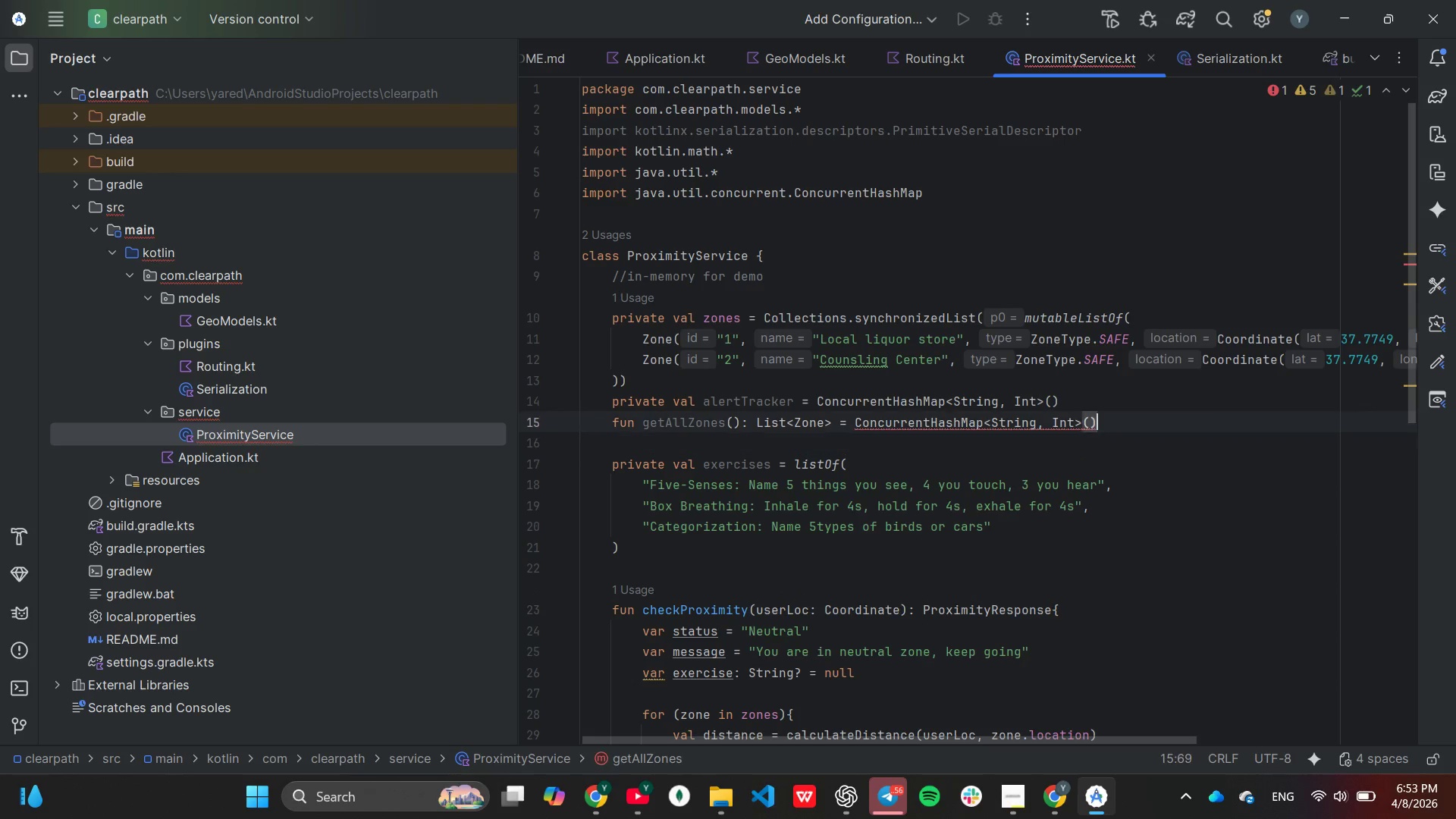 
key(ArrowLeft)
 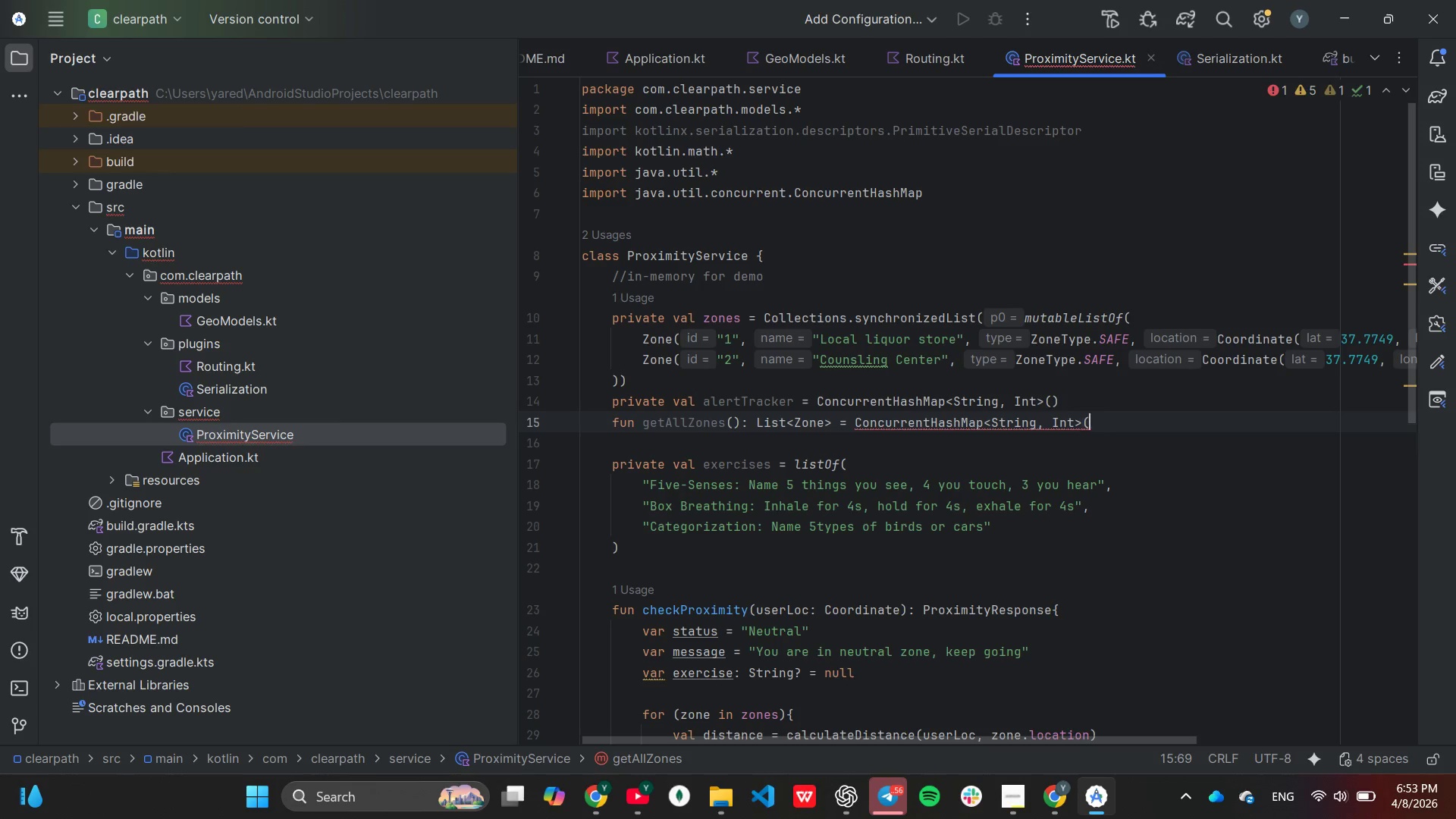 
hold_key(key=Backspace, duration=1.08)
 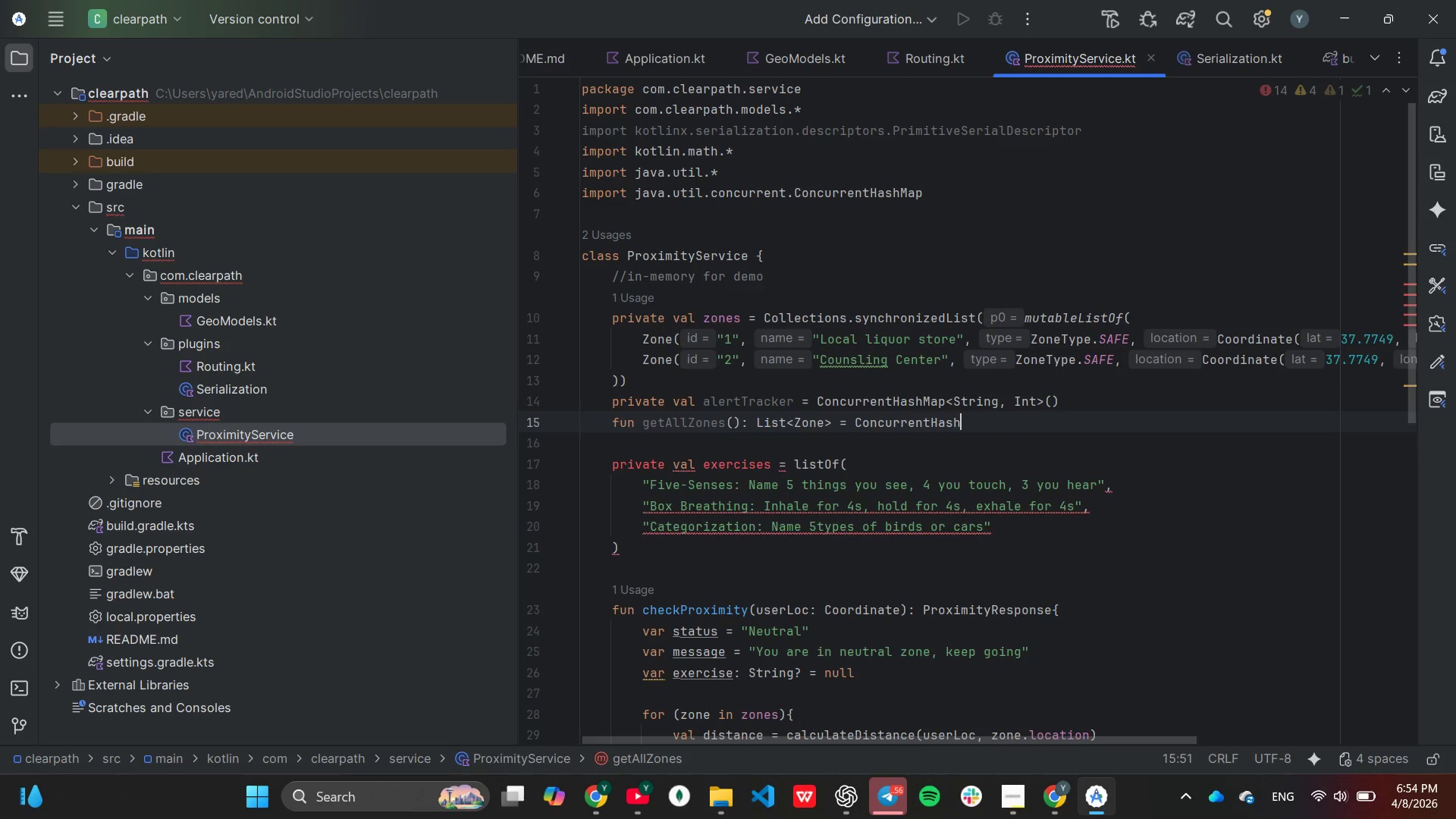 
hold_key(key=Backspace, duration=1.16)
 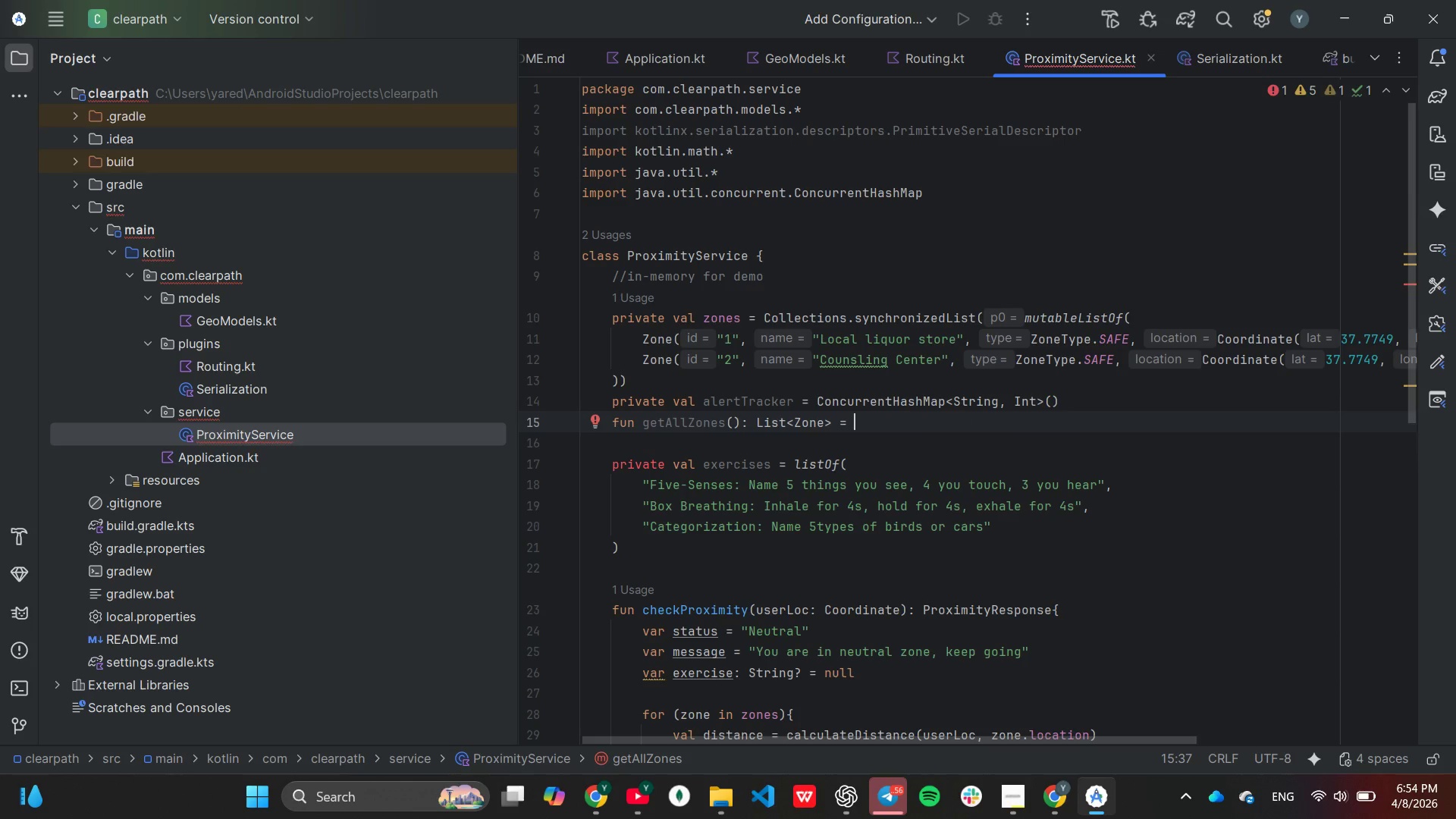 
type(List<Zone)
 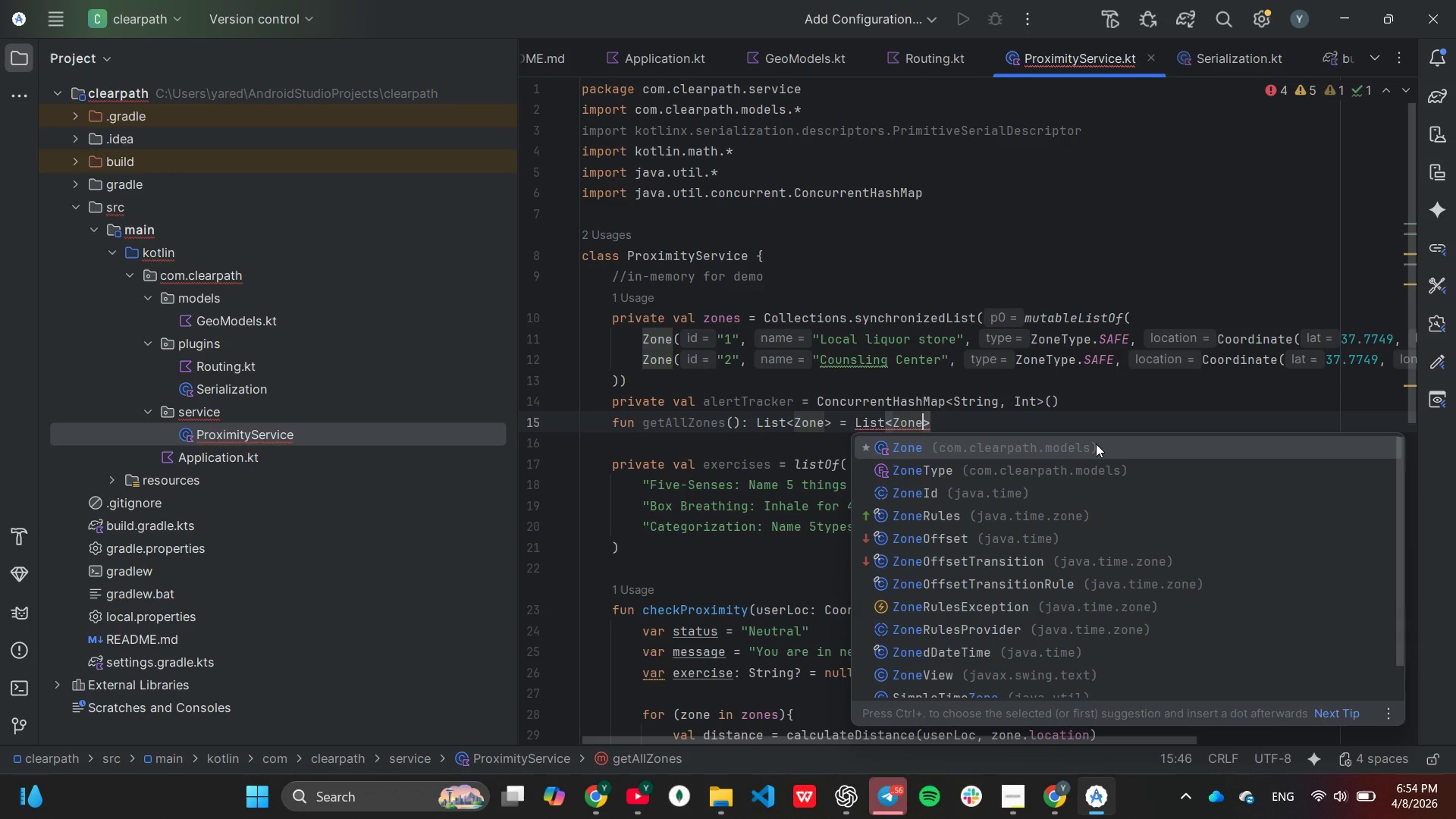 
key(ArrowRight)
 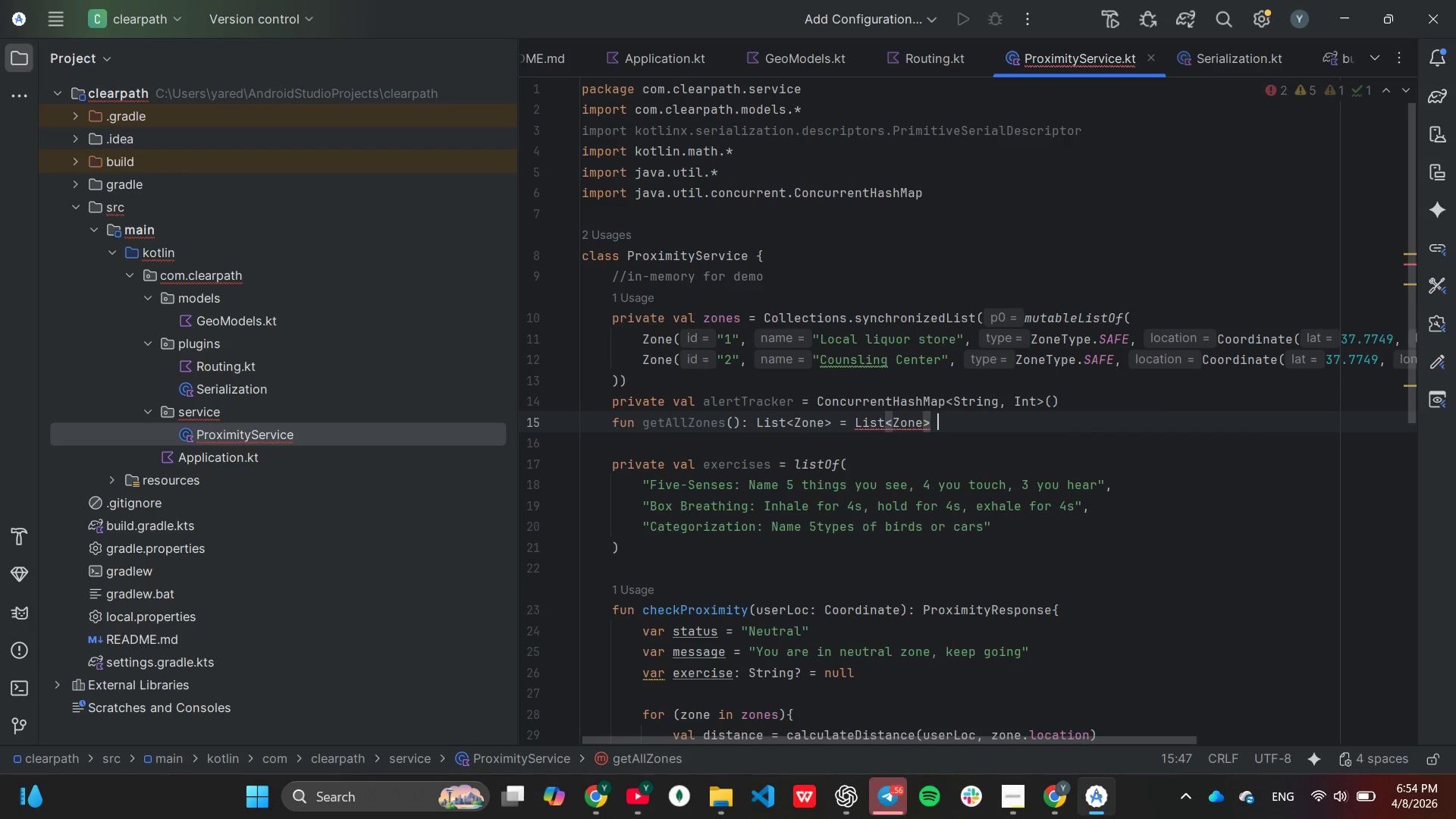 
type( = zones.)
 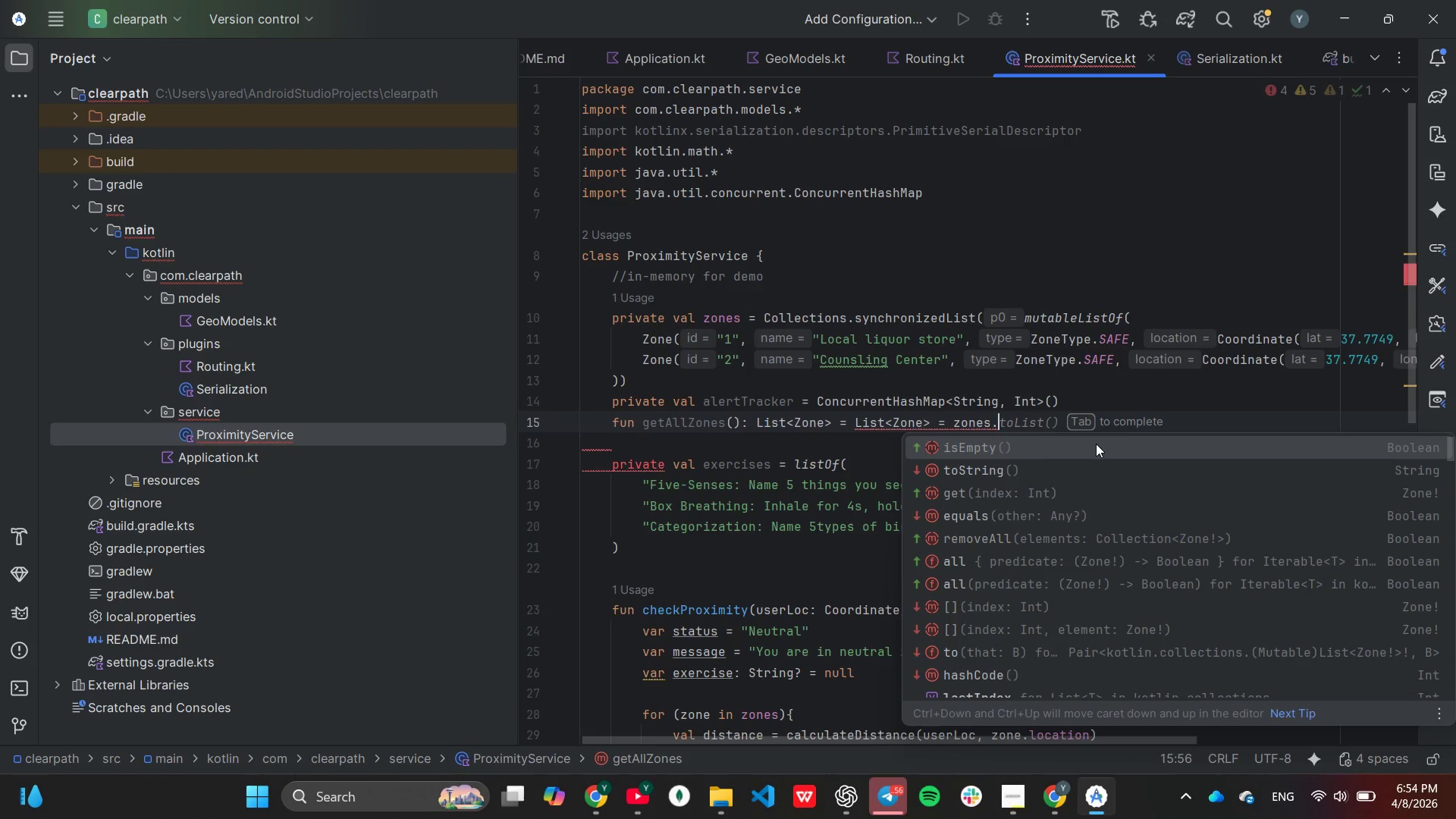 
type(toL)
 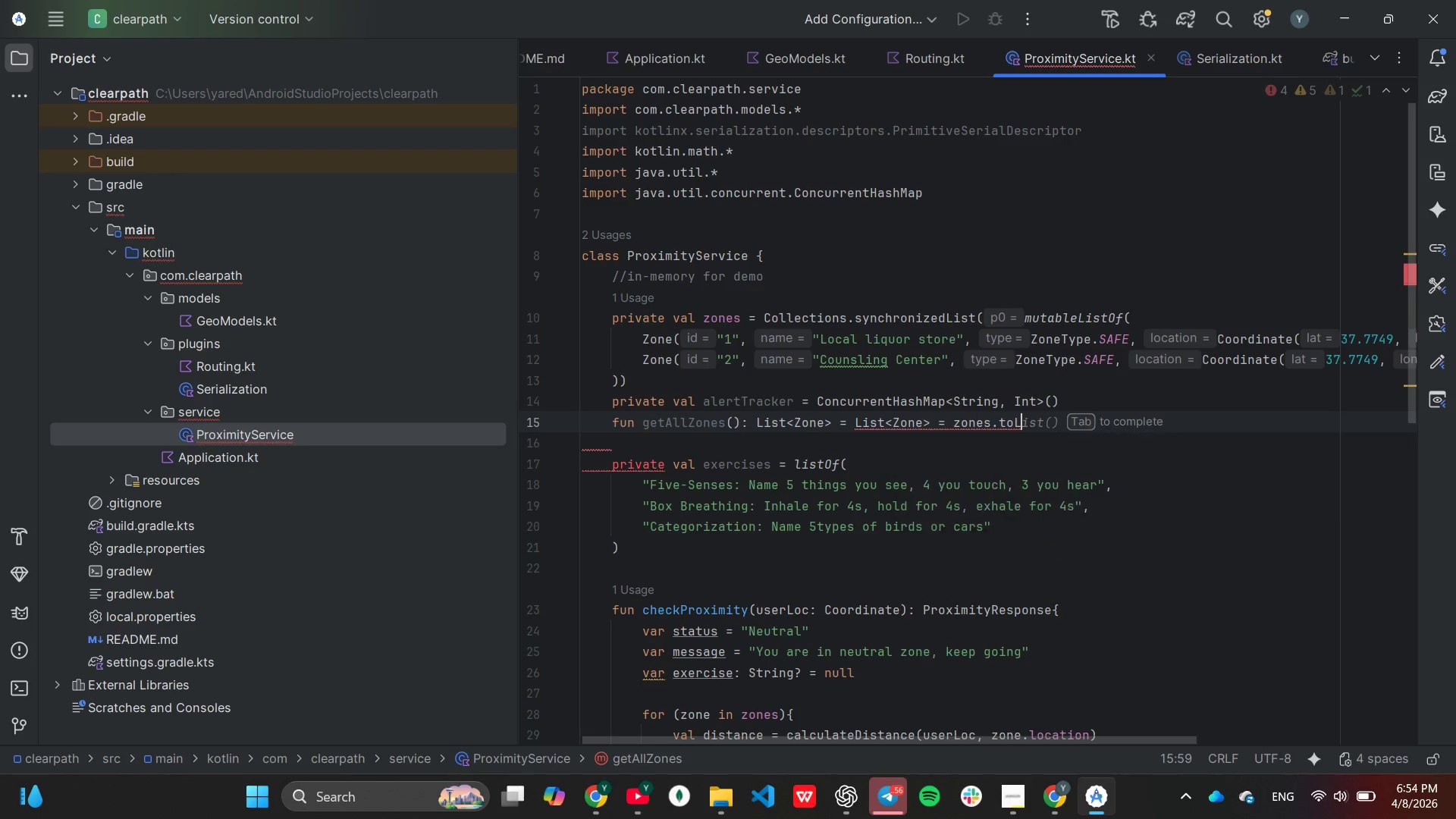 
key(Enter)
 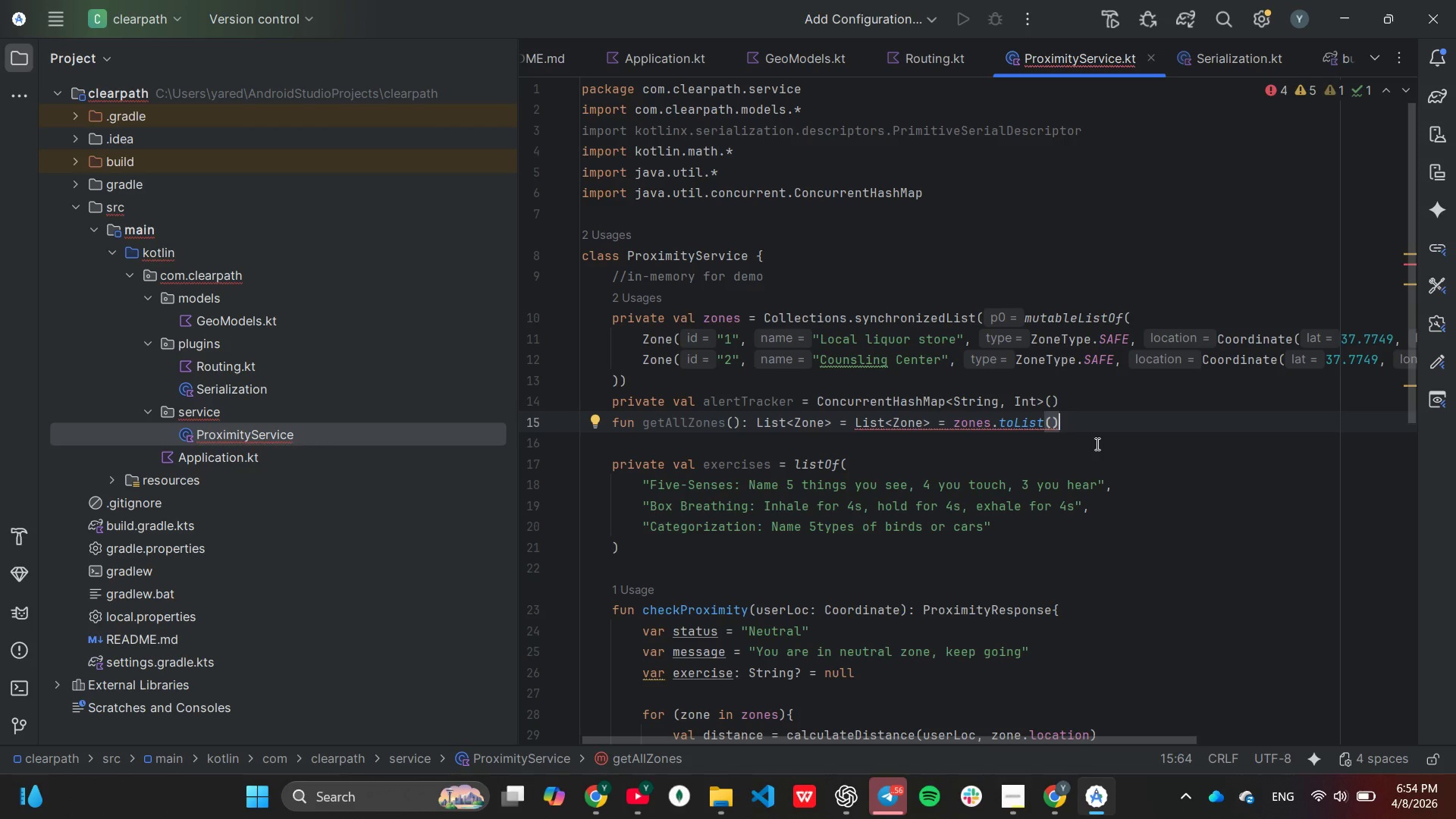 
key(Enter)
 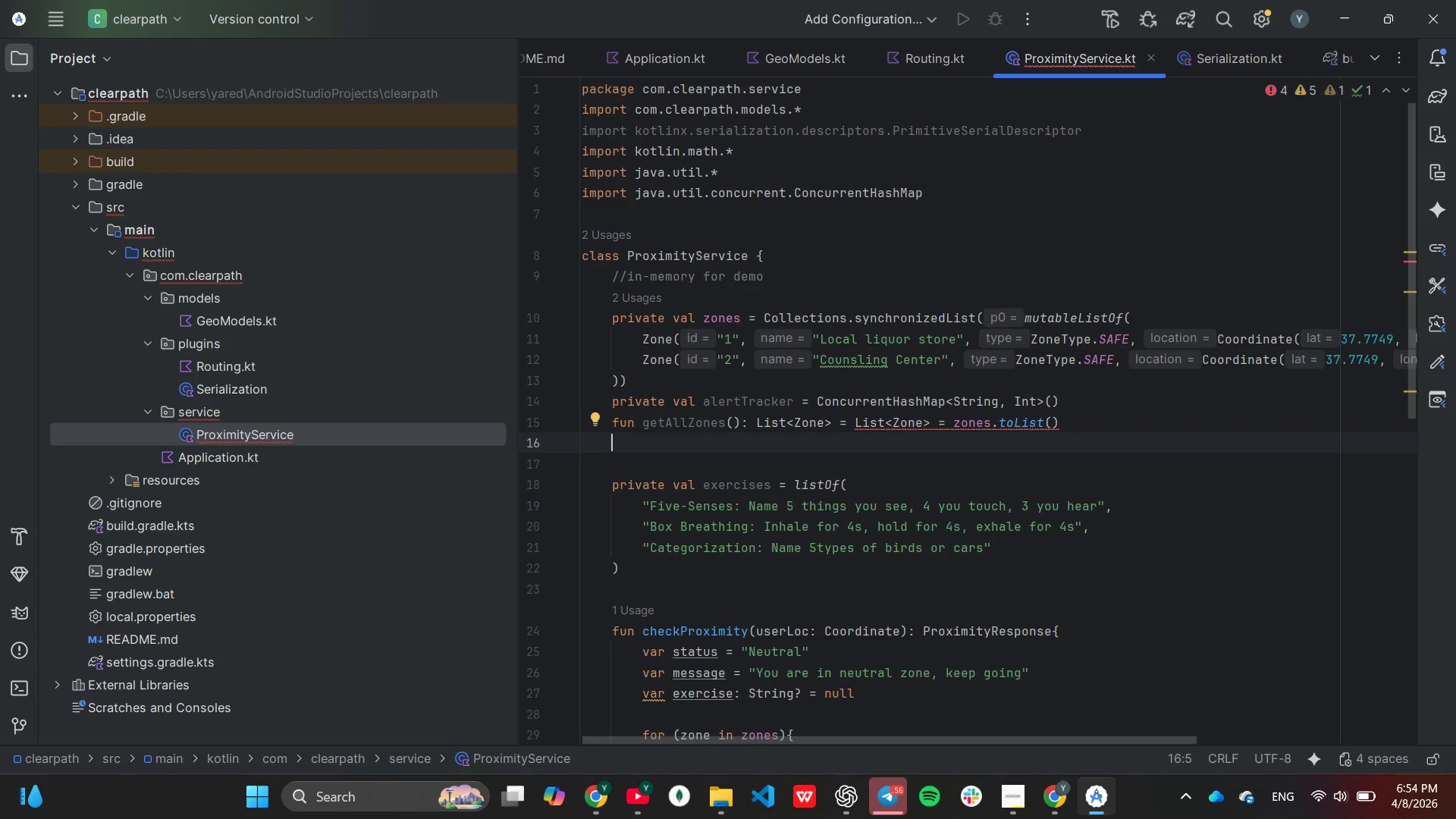 
type(fun addZone(zone:)
key(Tab)
 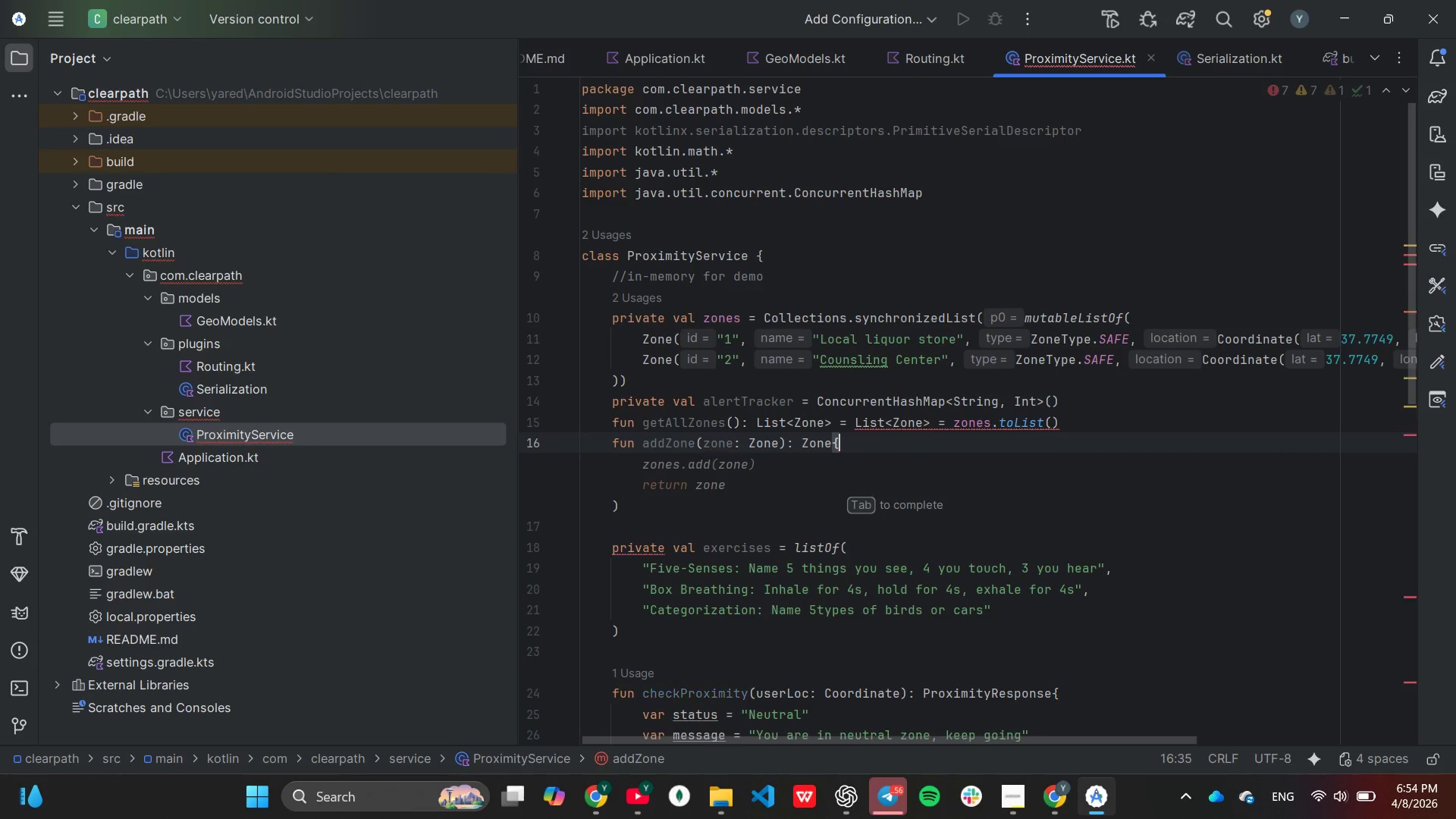 
key(ArrowLeft)
 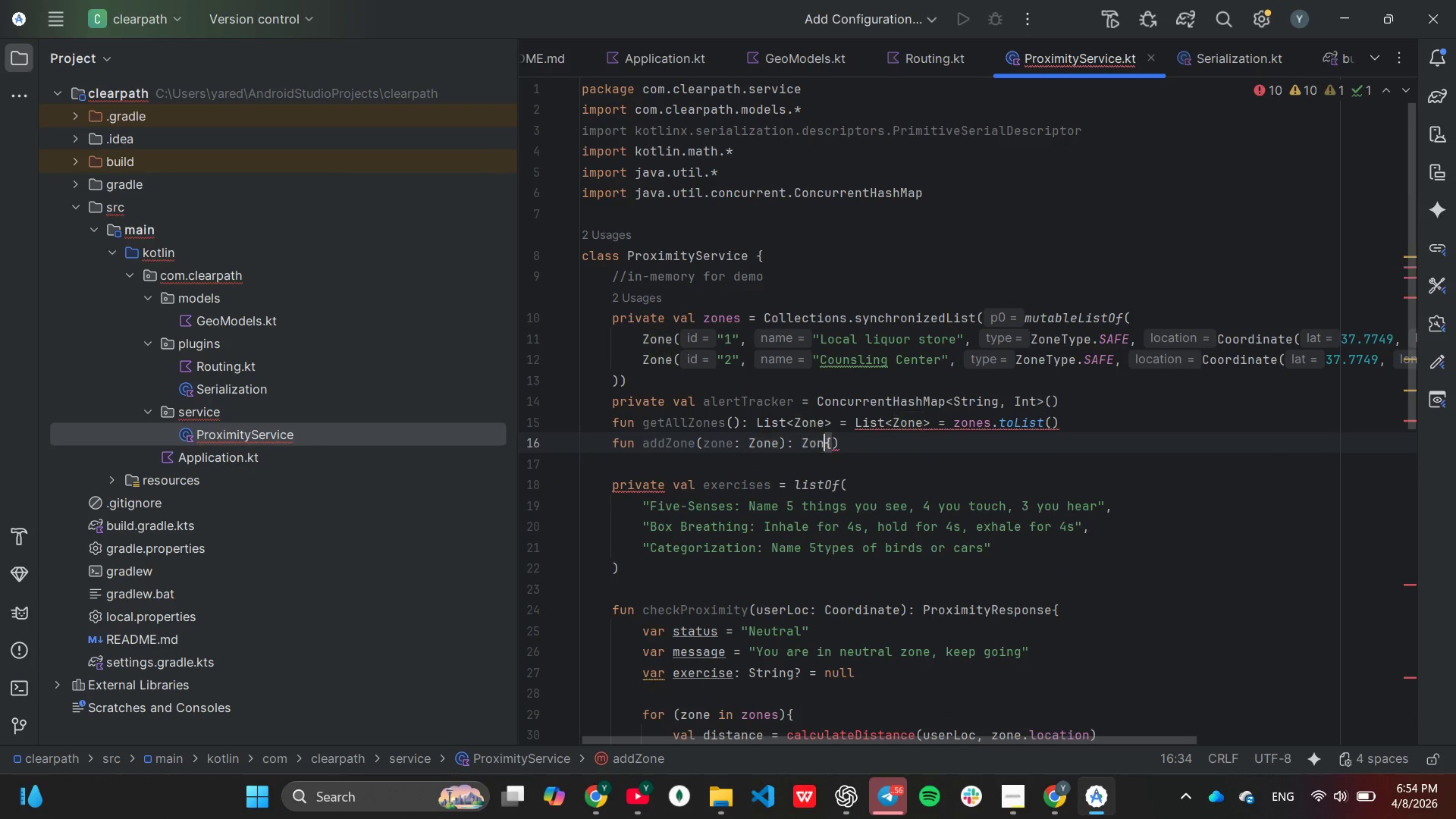 
key(Backspace)
 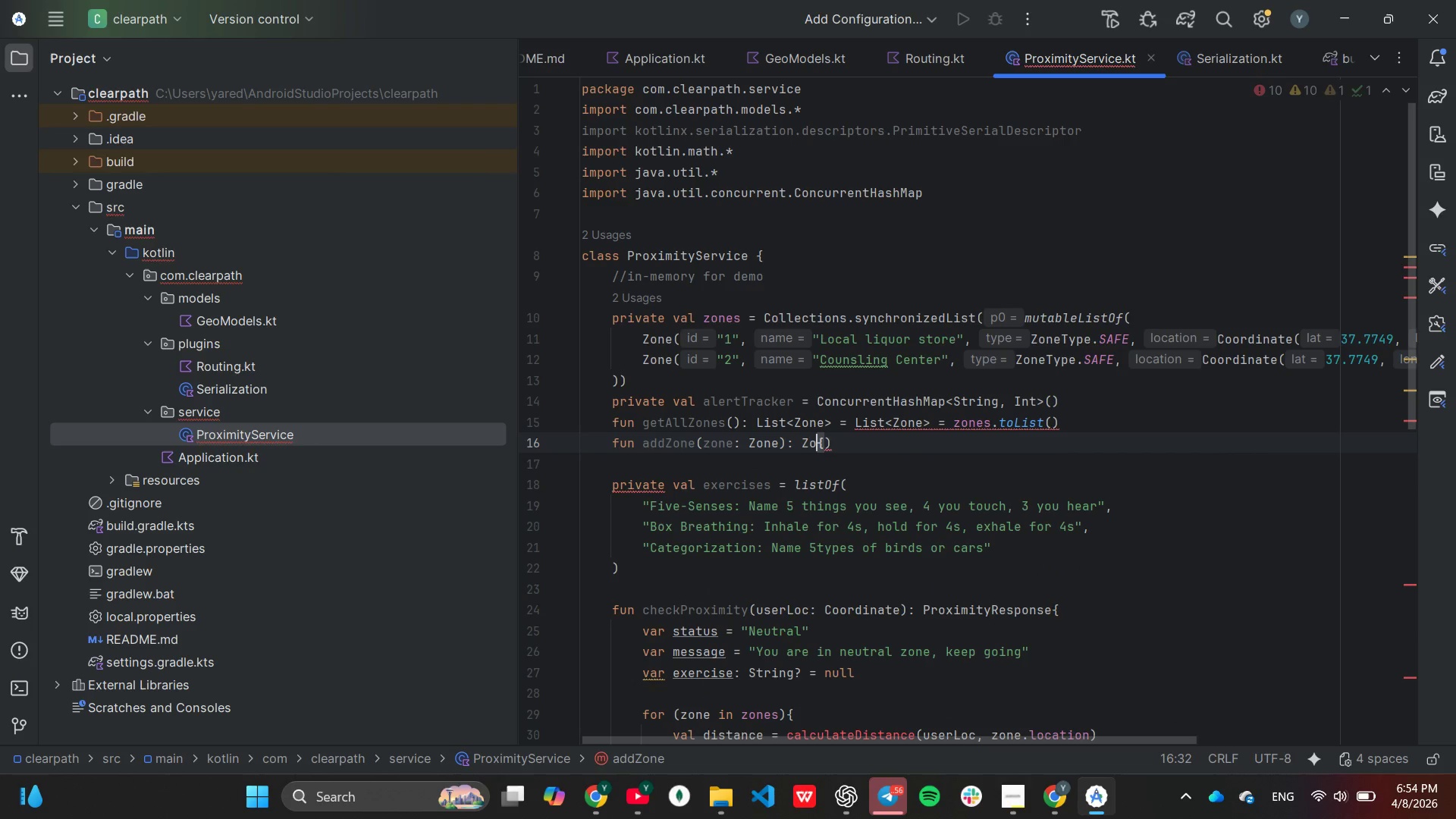 
key(Backspace)
 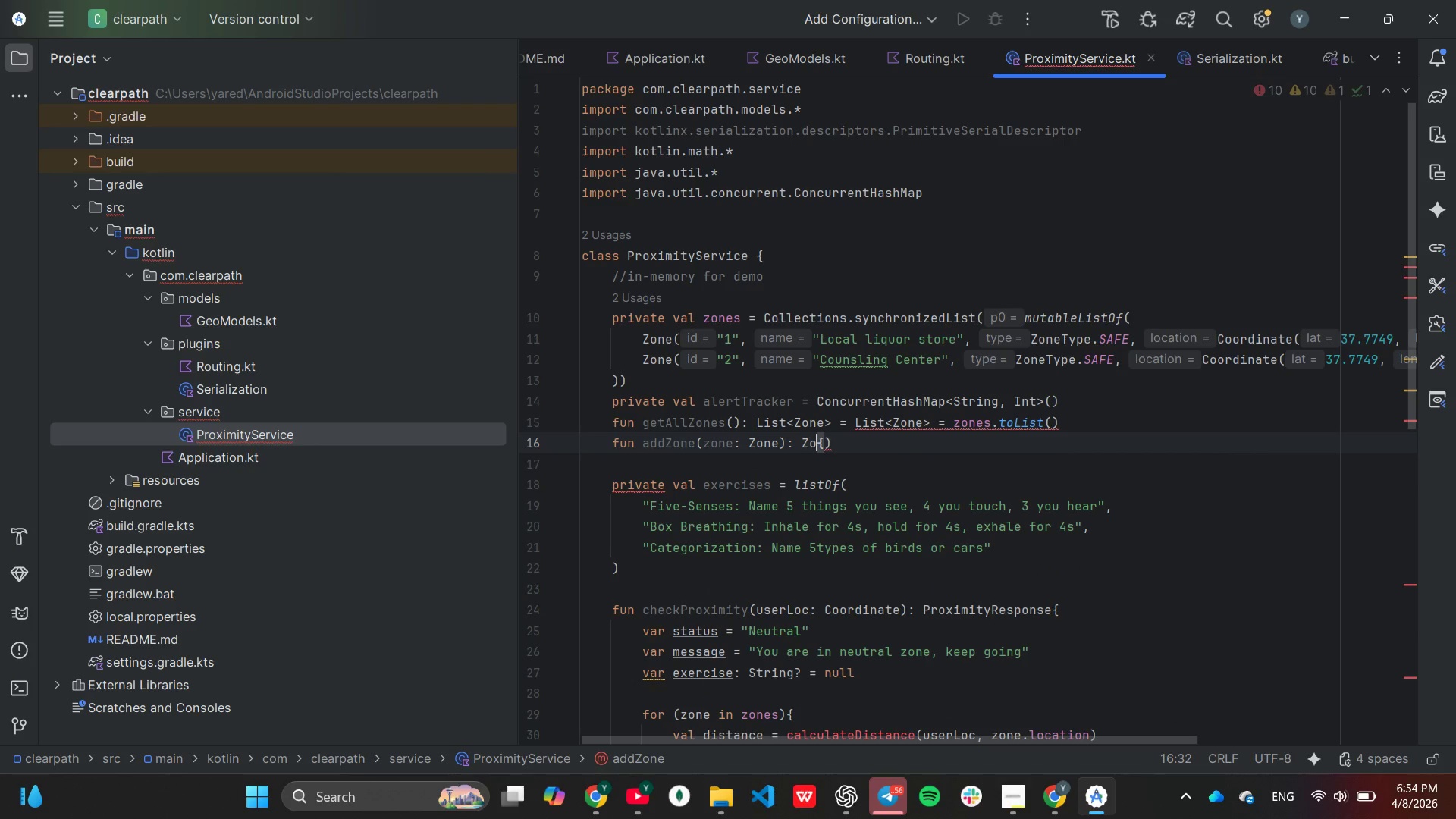 
key(Backspace)
 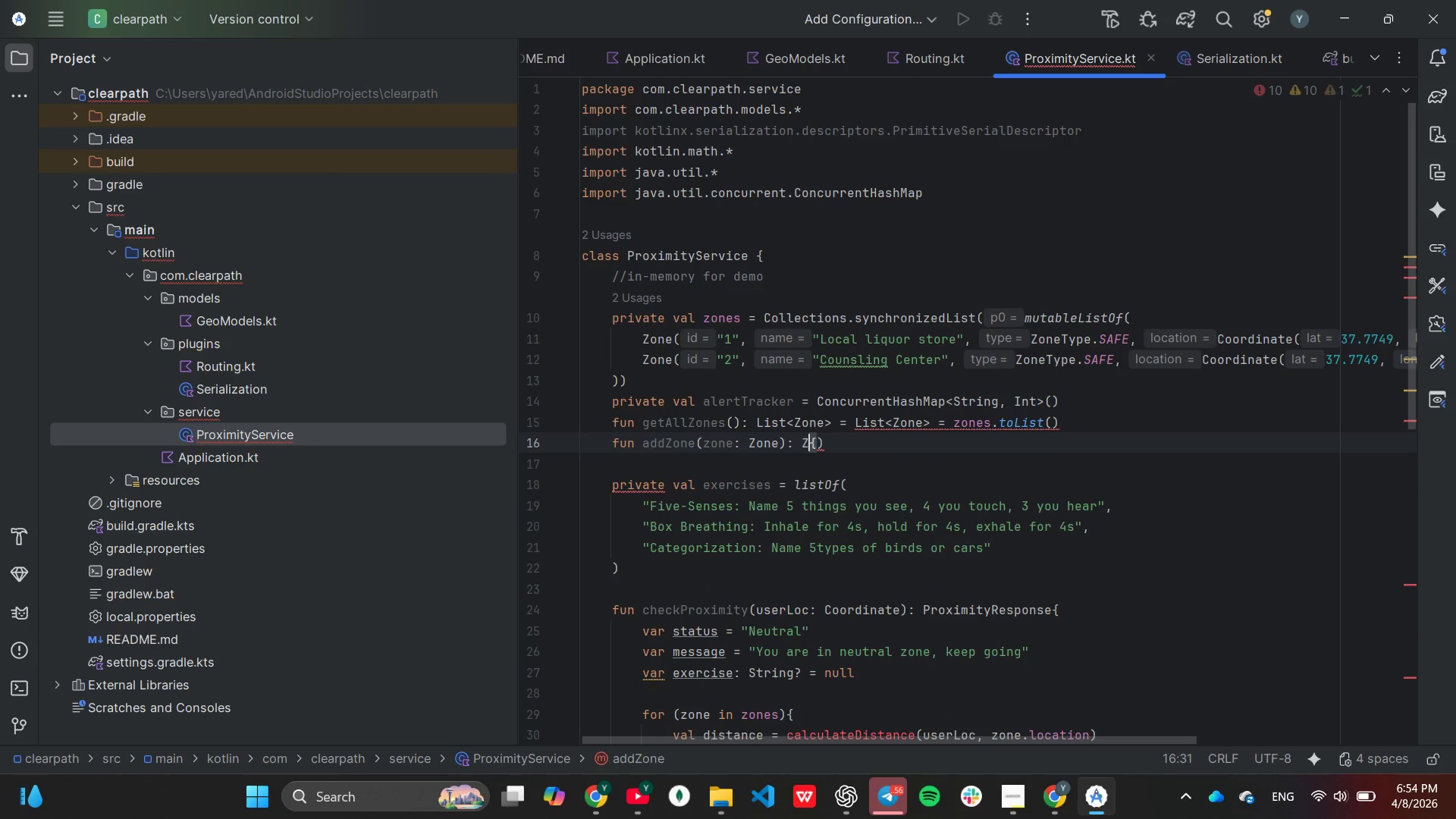 
key(Backspace)
 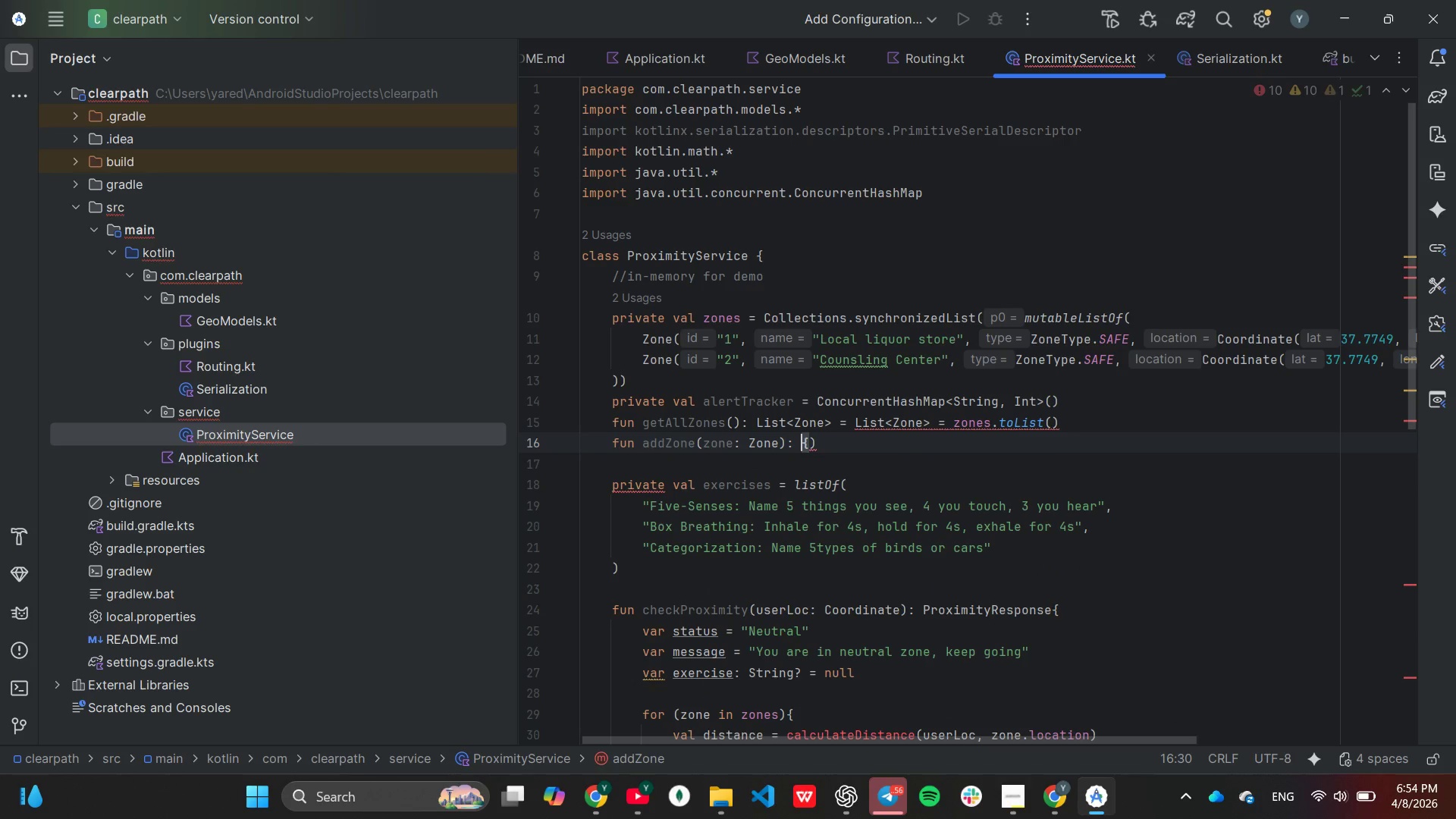 
key(ArrowRight)
 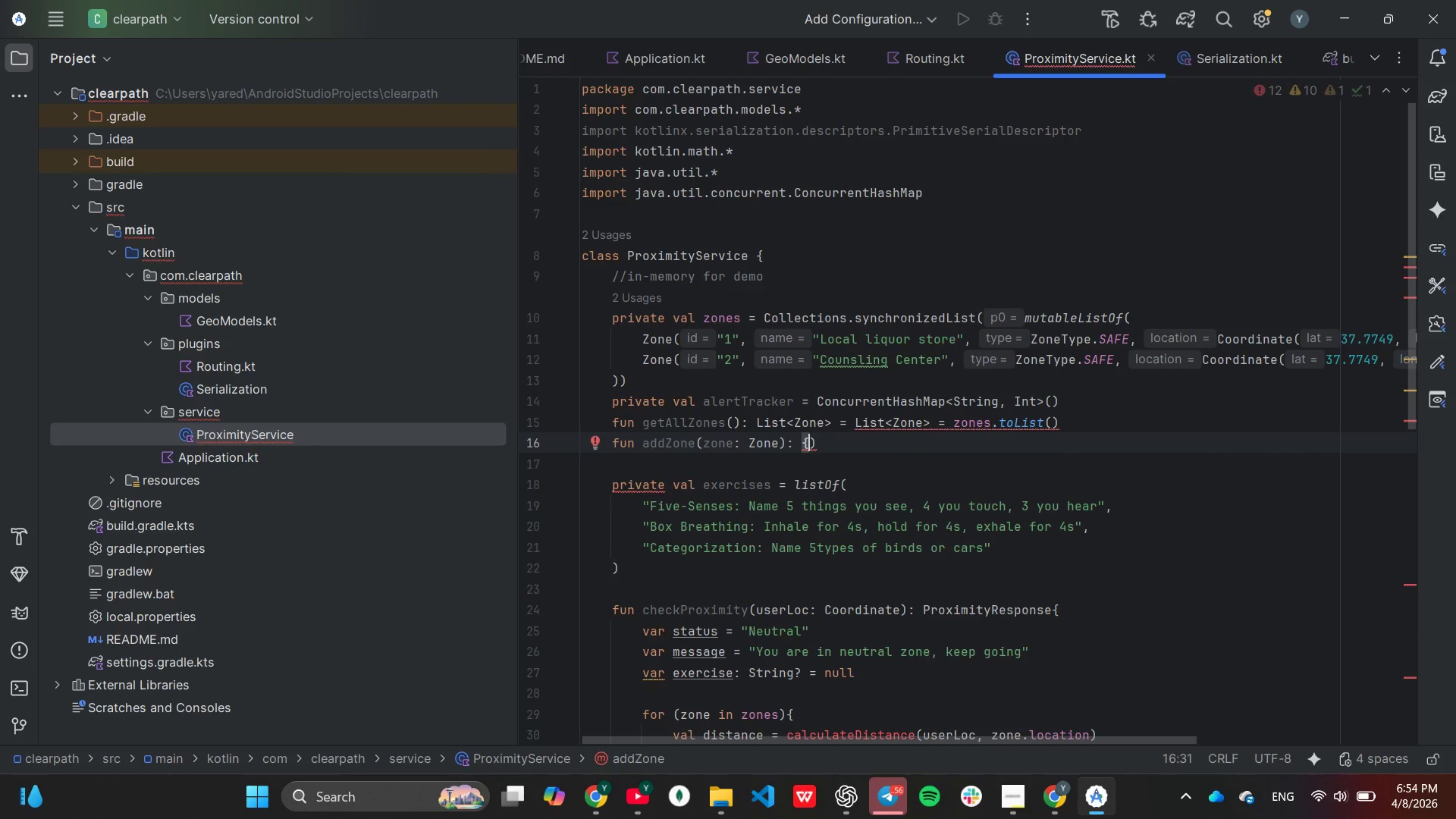 
key(Enter)
 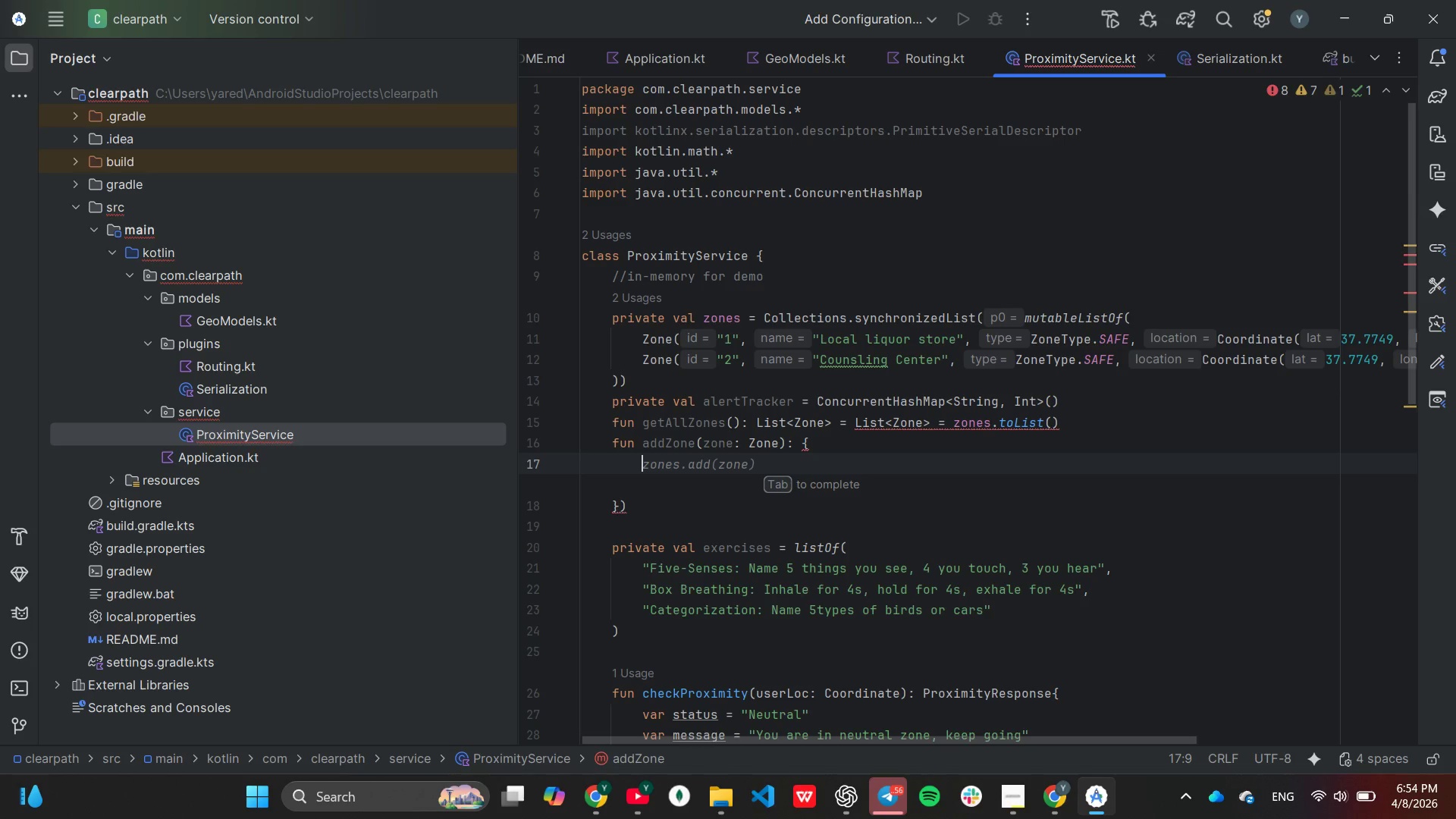 
wait(5.56)
 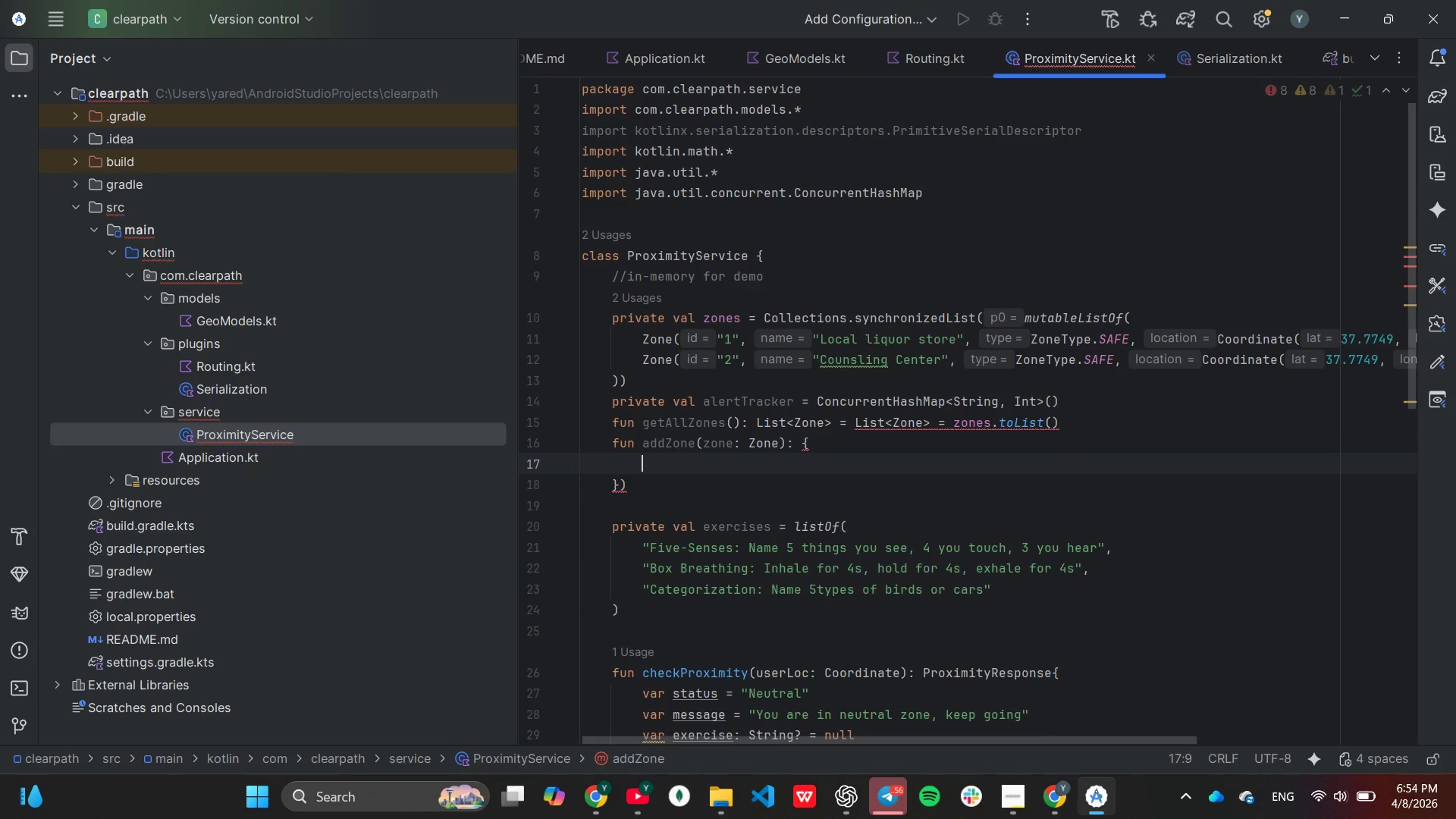 
key(Tab)
 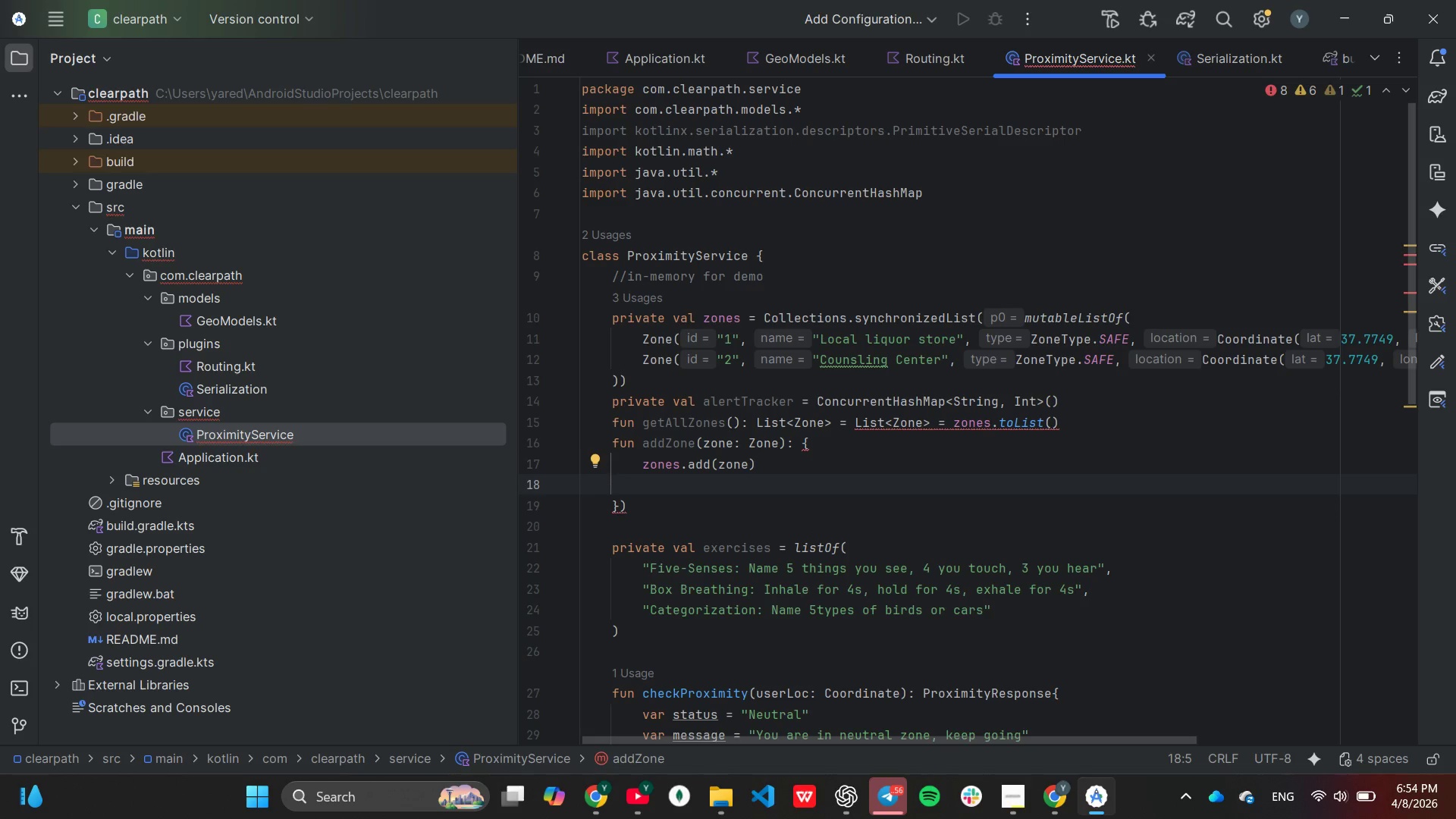 
key(Backspace)
 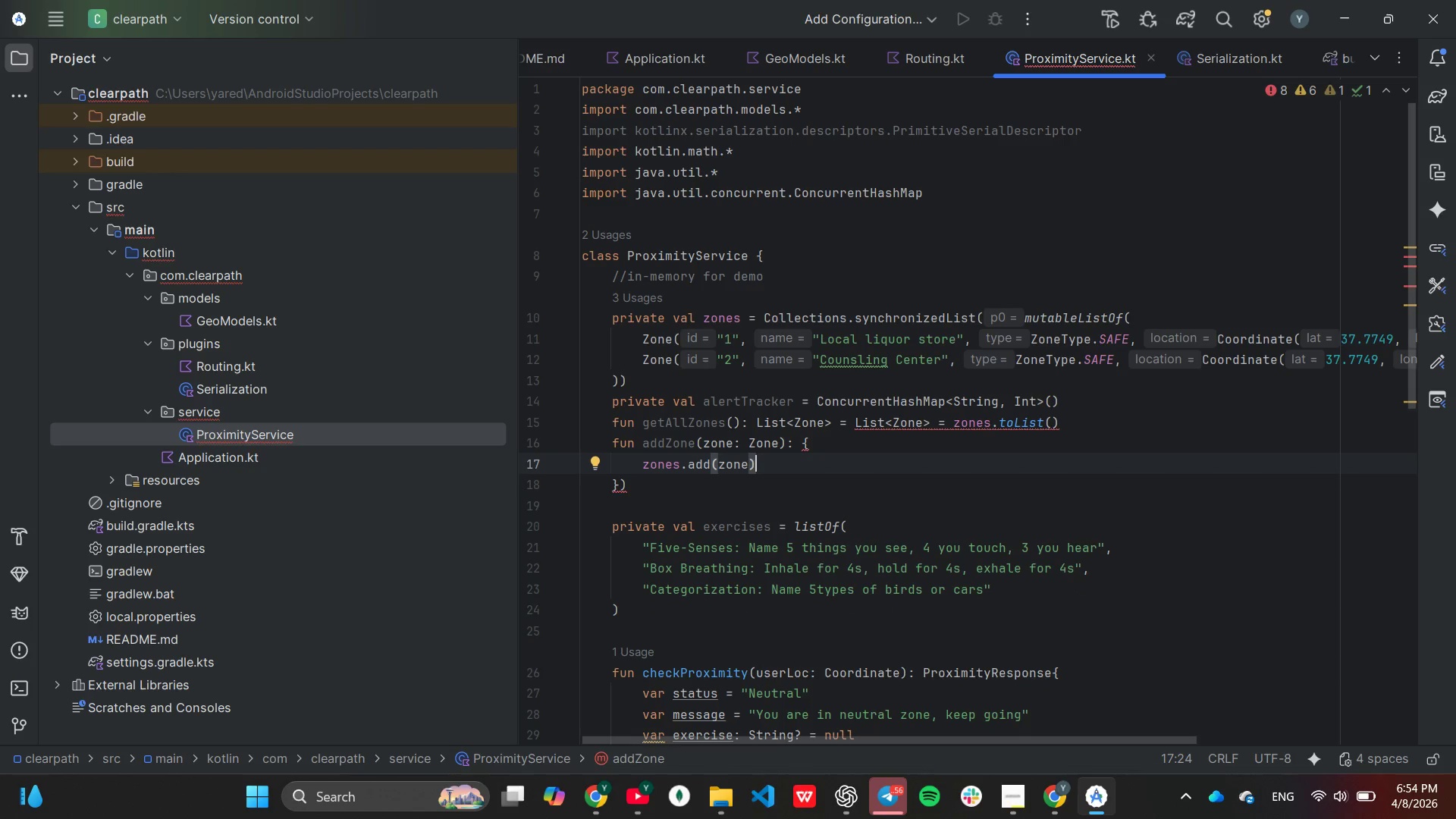 
key(ArrowDown)
 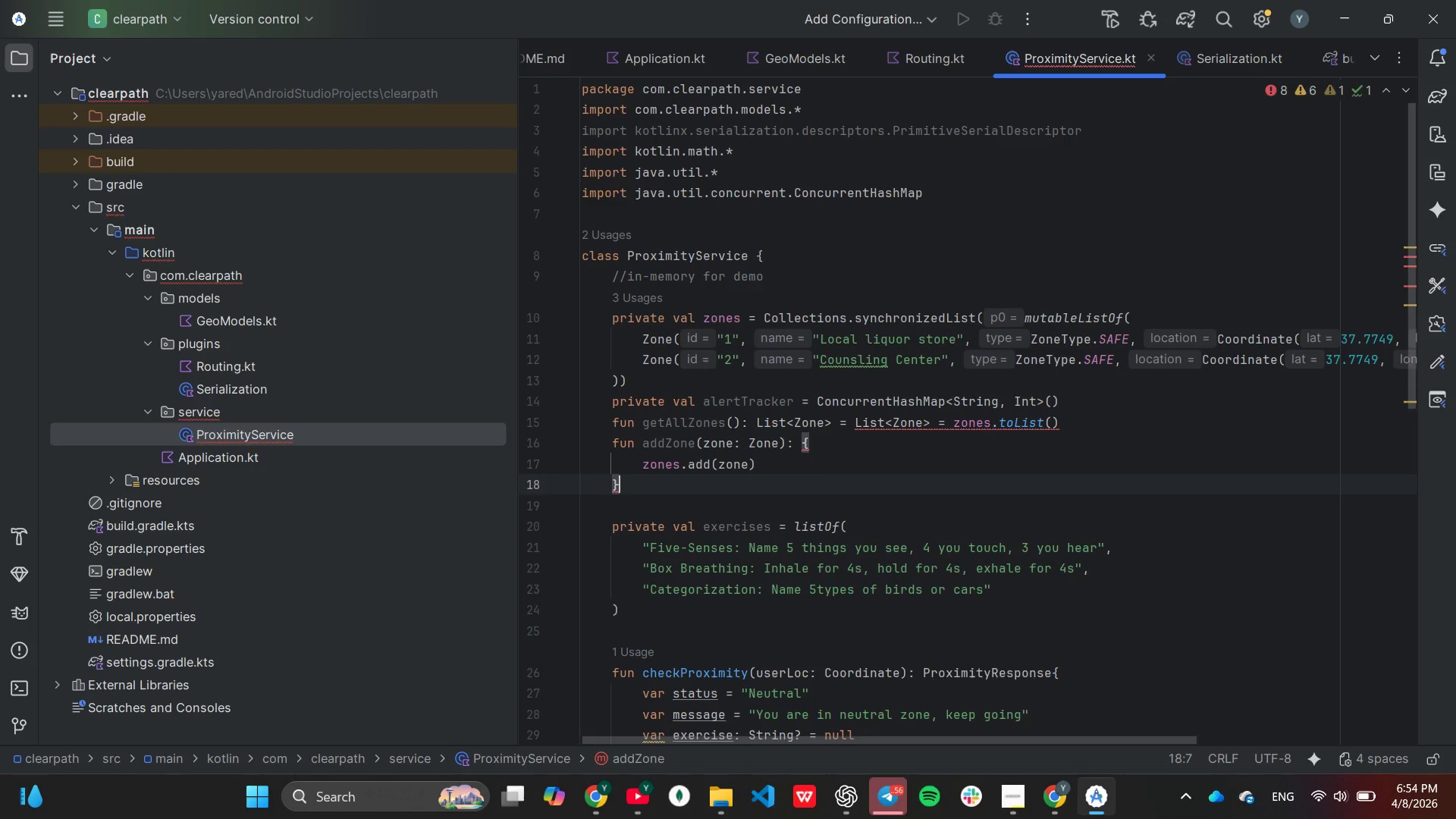 
key(Backspace)
 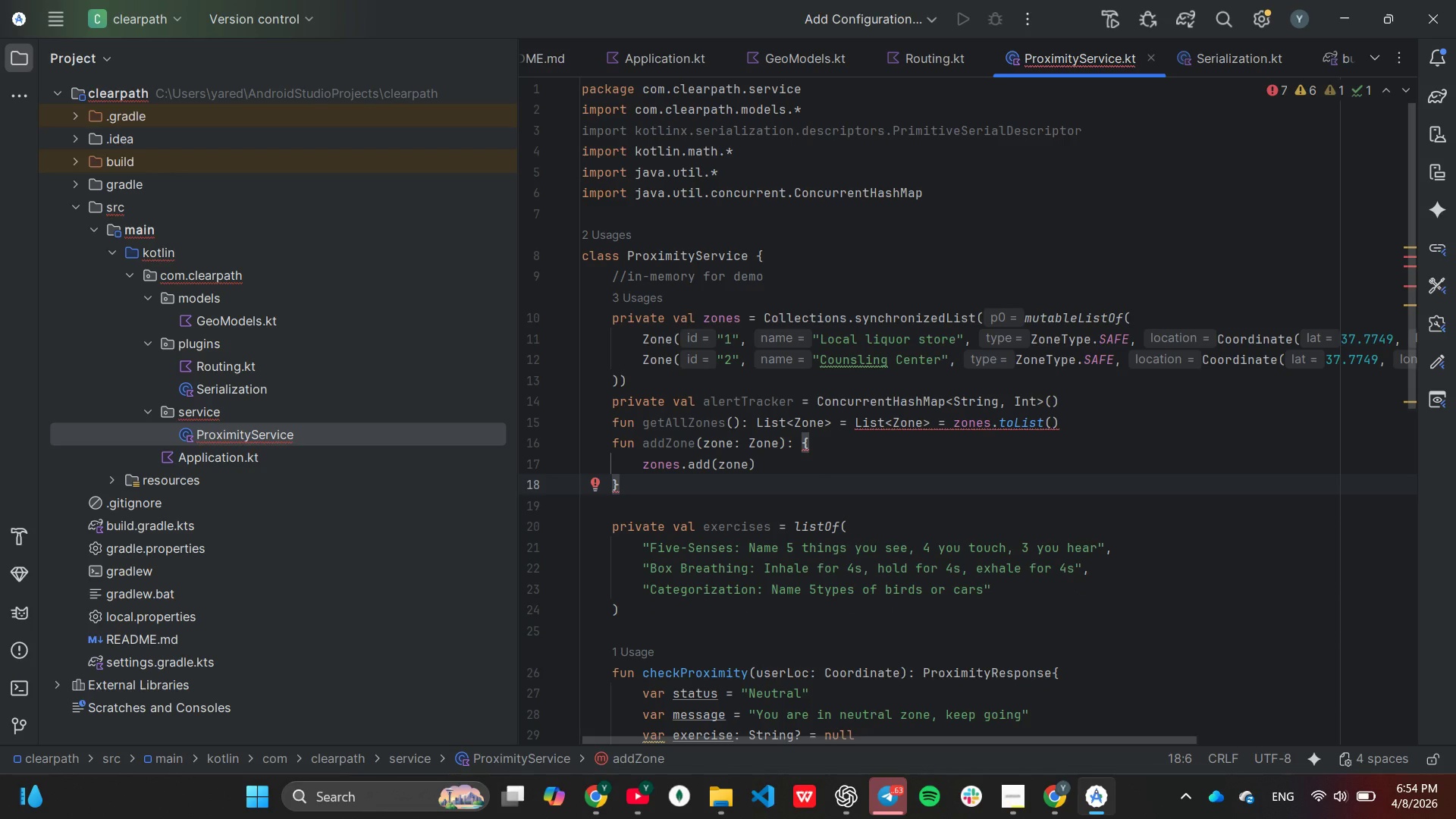 
key(Enter)
 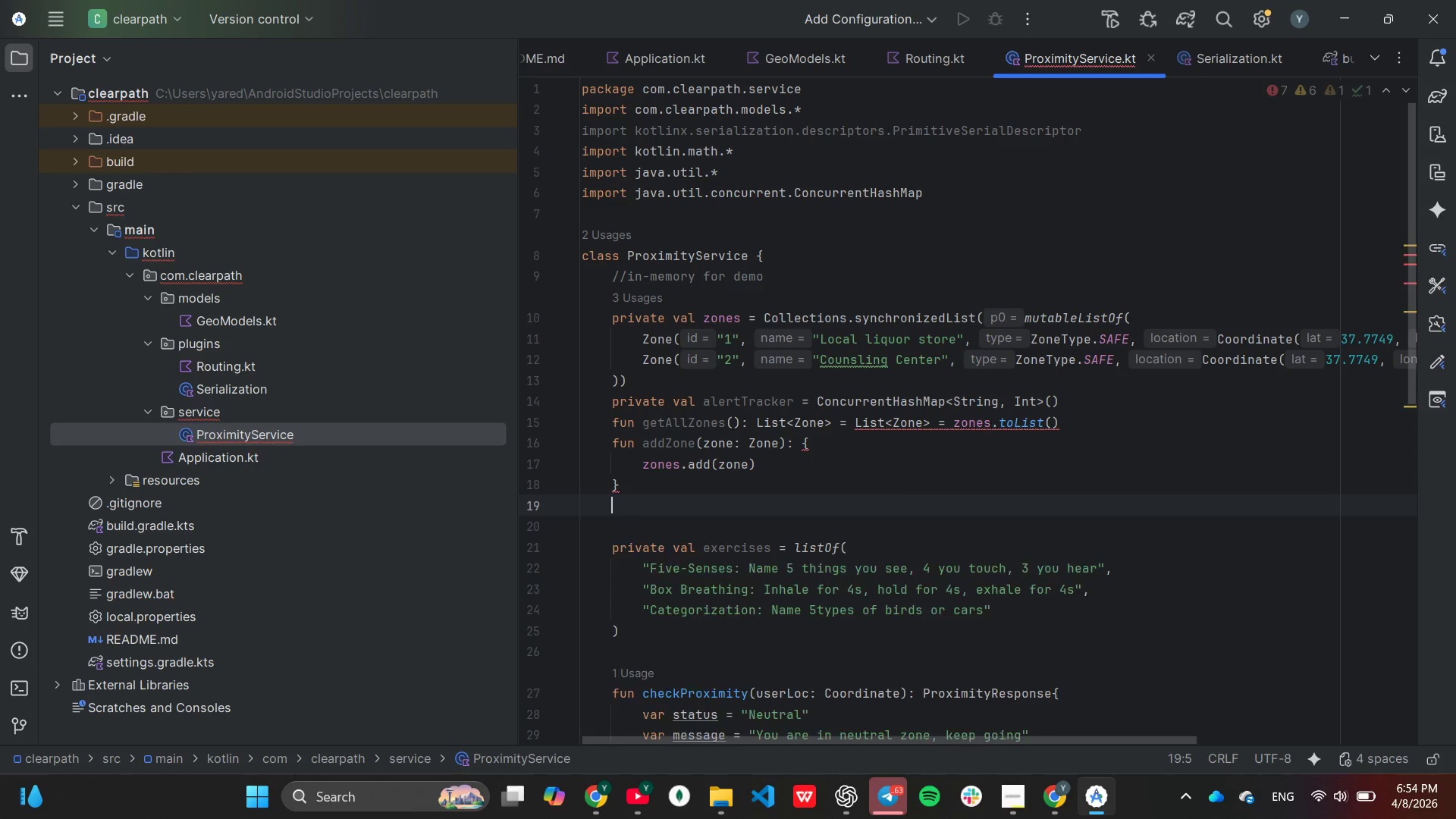 
type(fun delete)
key(Tab)
 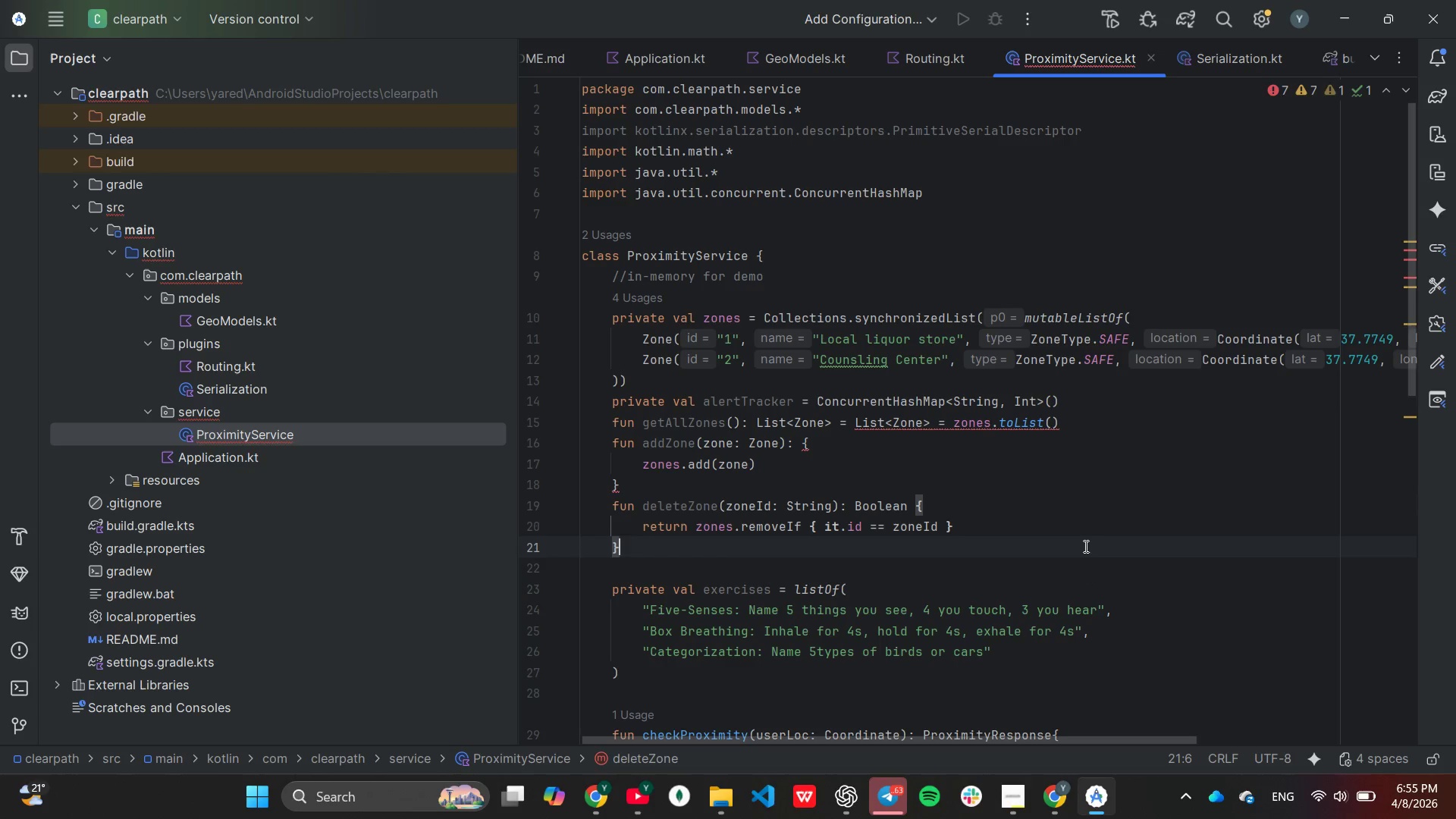 
wait(20.34)
 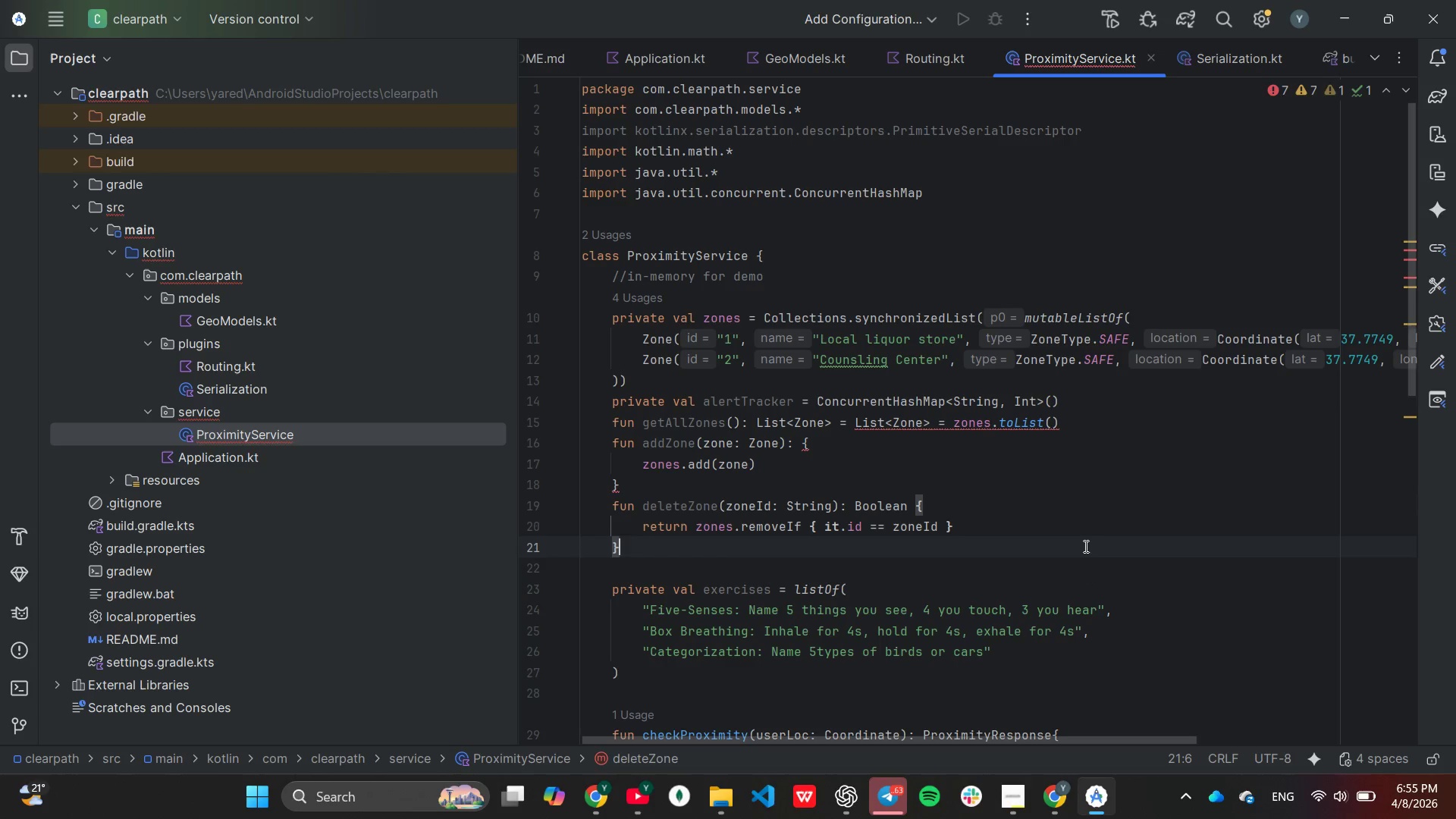 
left_click([845, 426])
 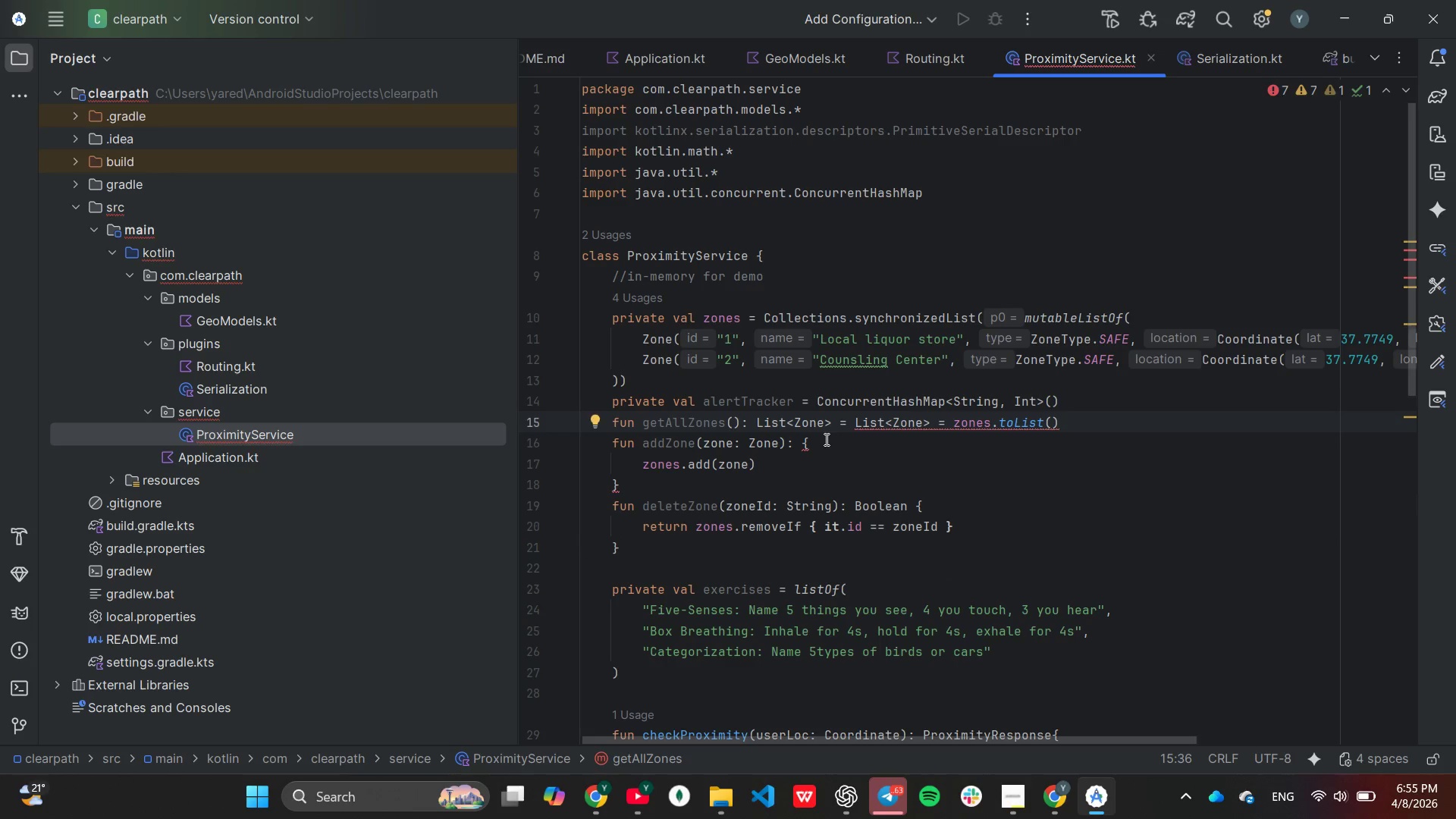 
key(Backspace)
 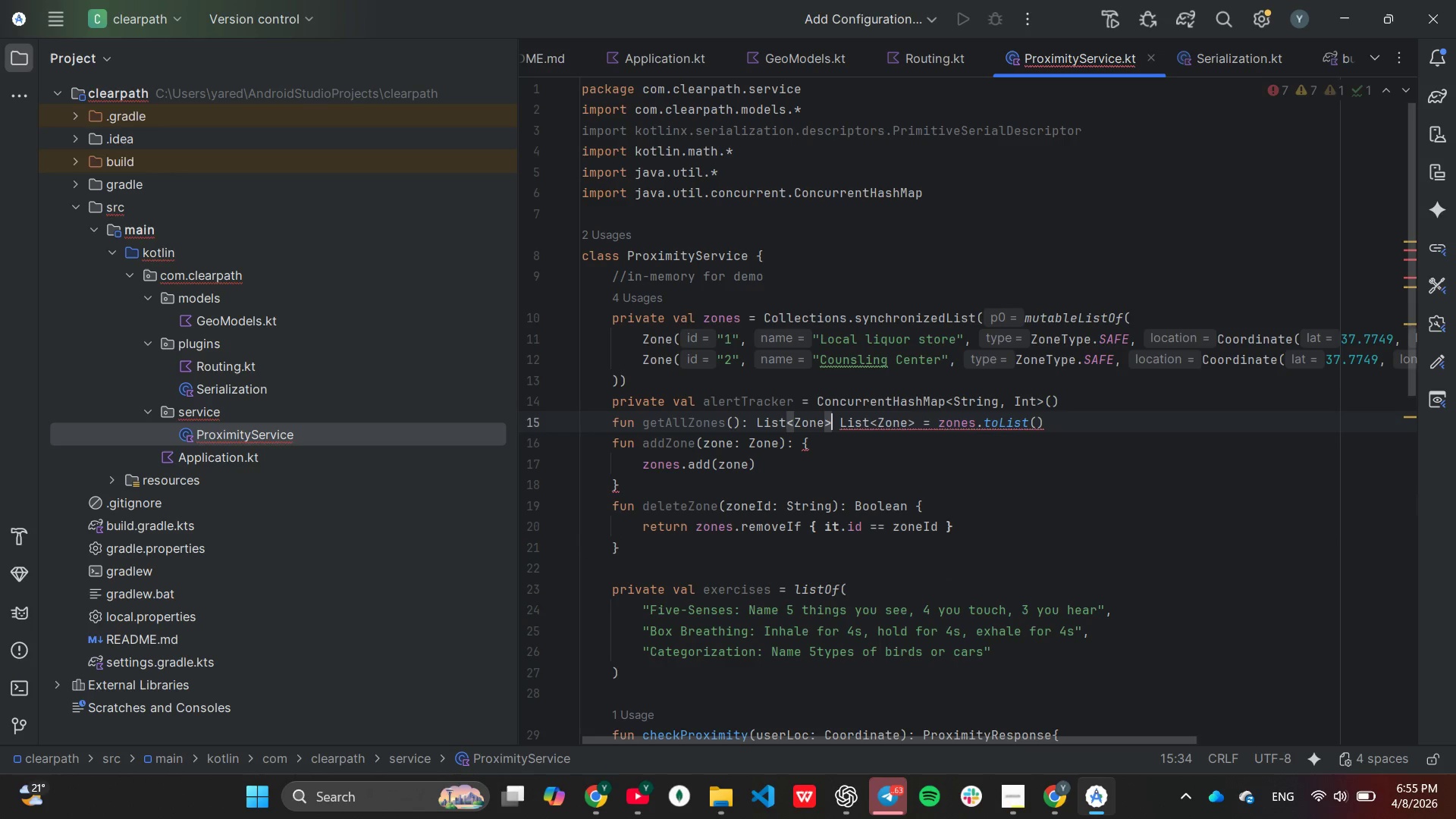 
key(Backspace)
 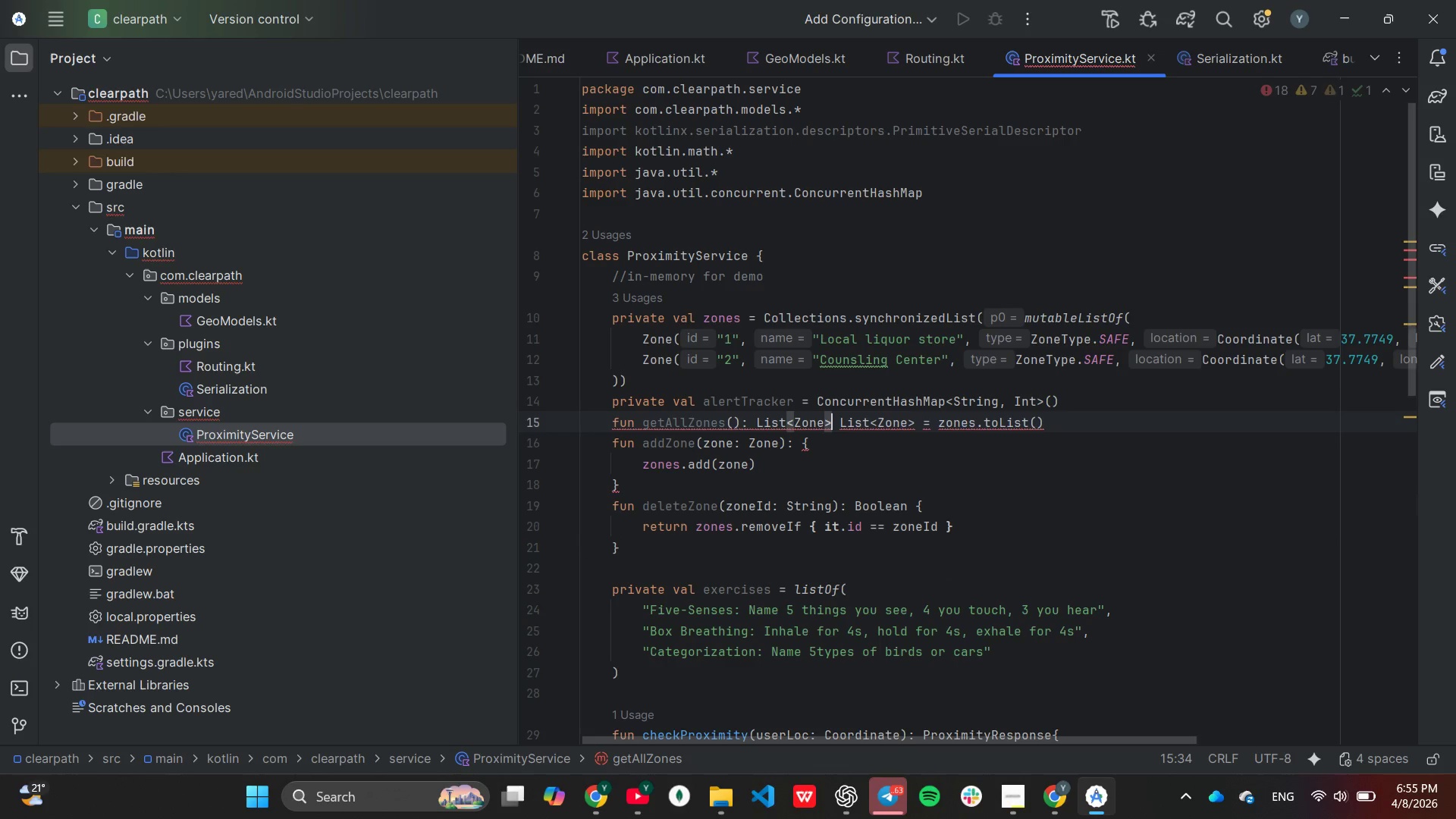 
key(Shift+Semicolon)
 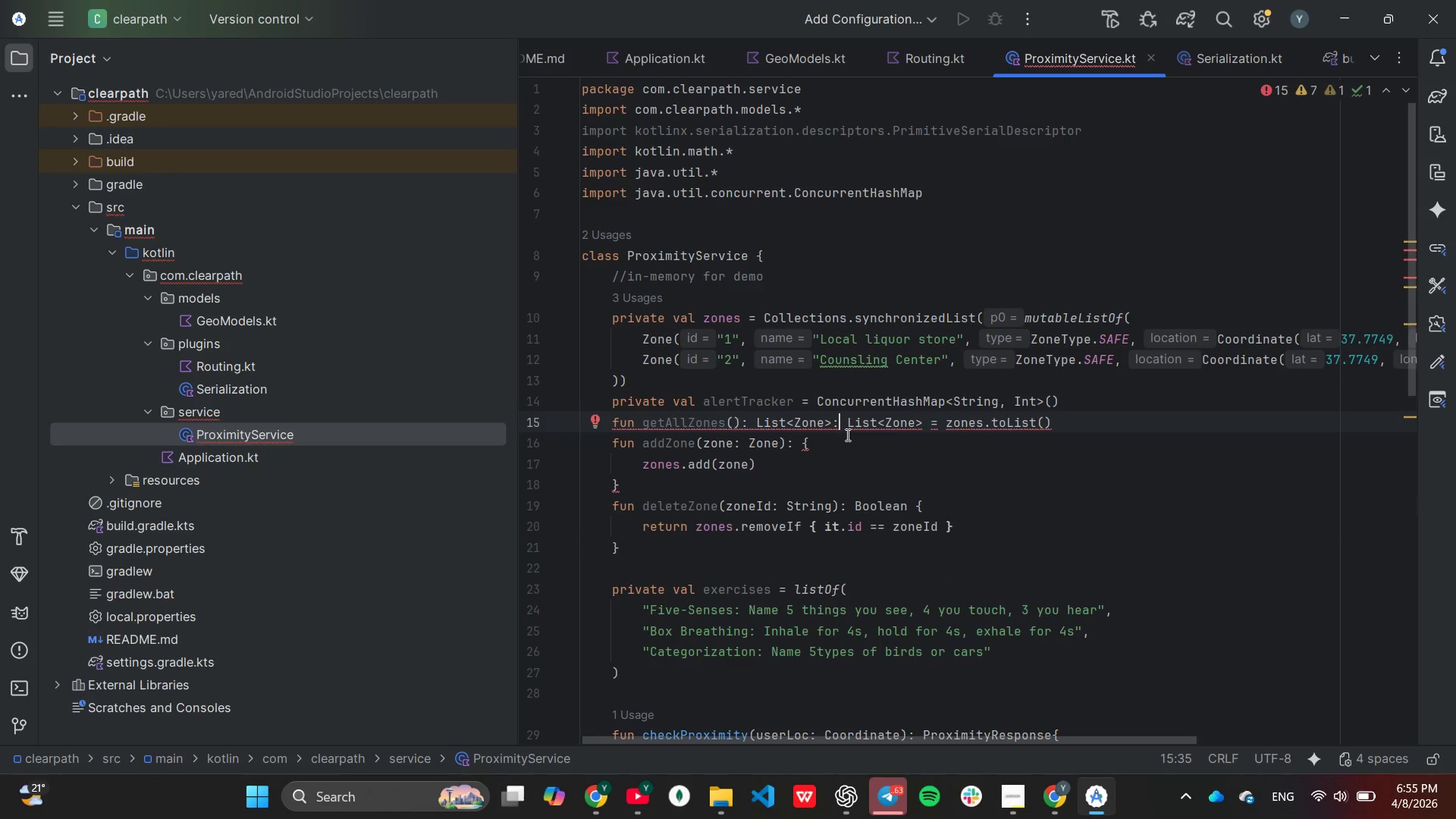 
scroll: coordinate [899, 487], scroll_direction: none, amount: 0.0
 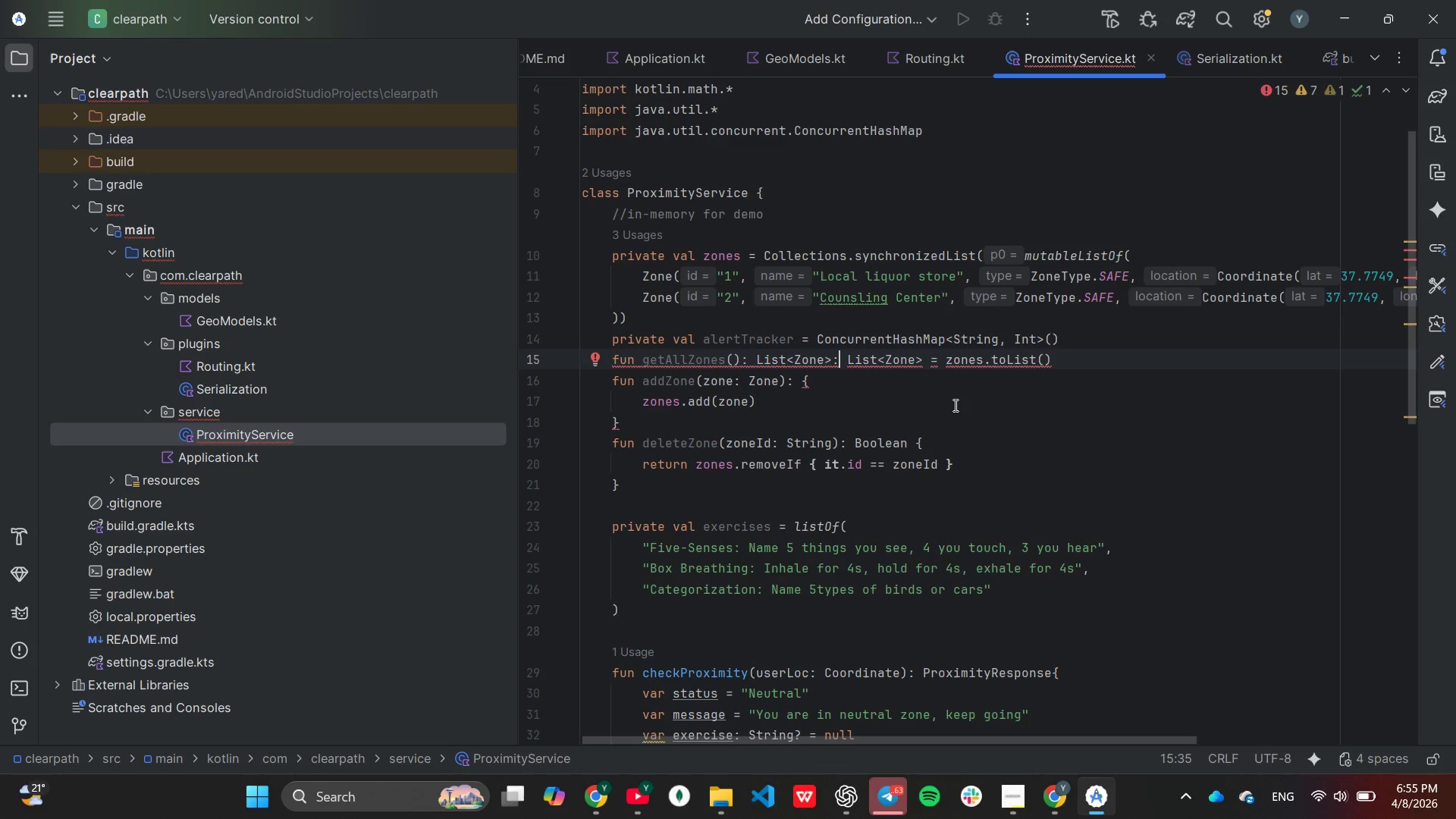 
hold_key(key=Backspace, duration=0.7)
 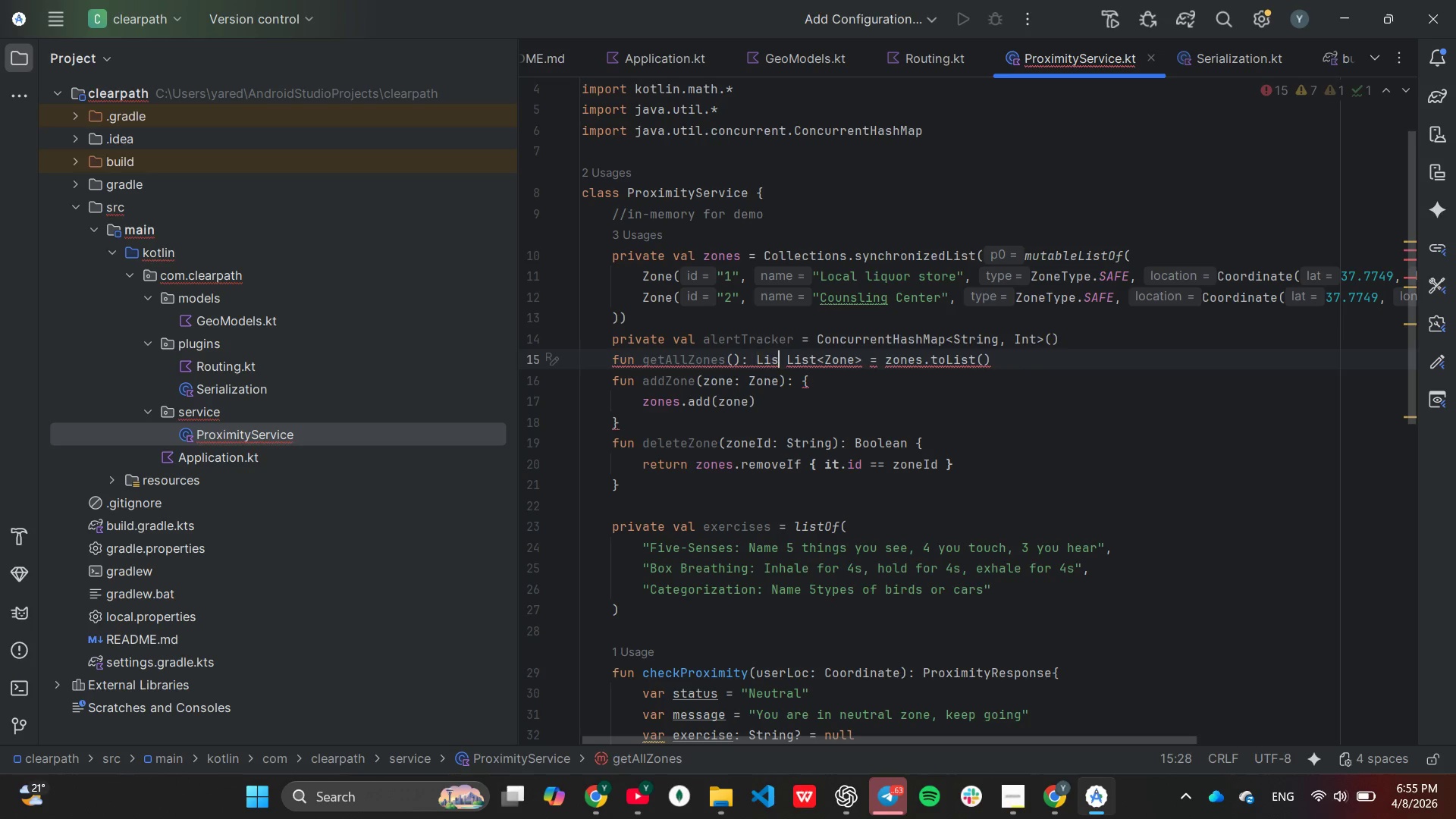 
key(Backspace)
 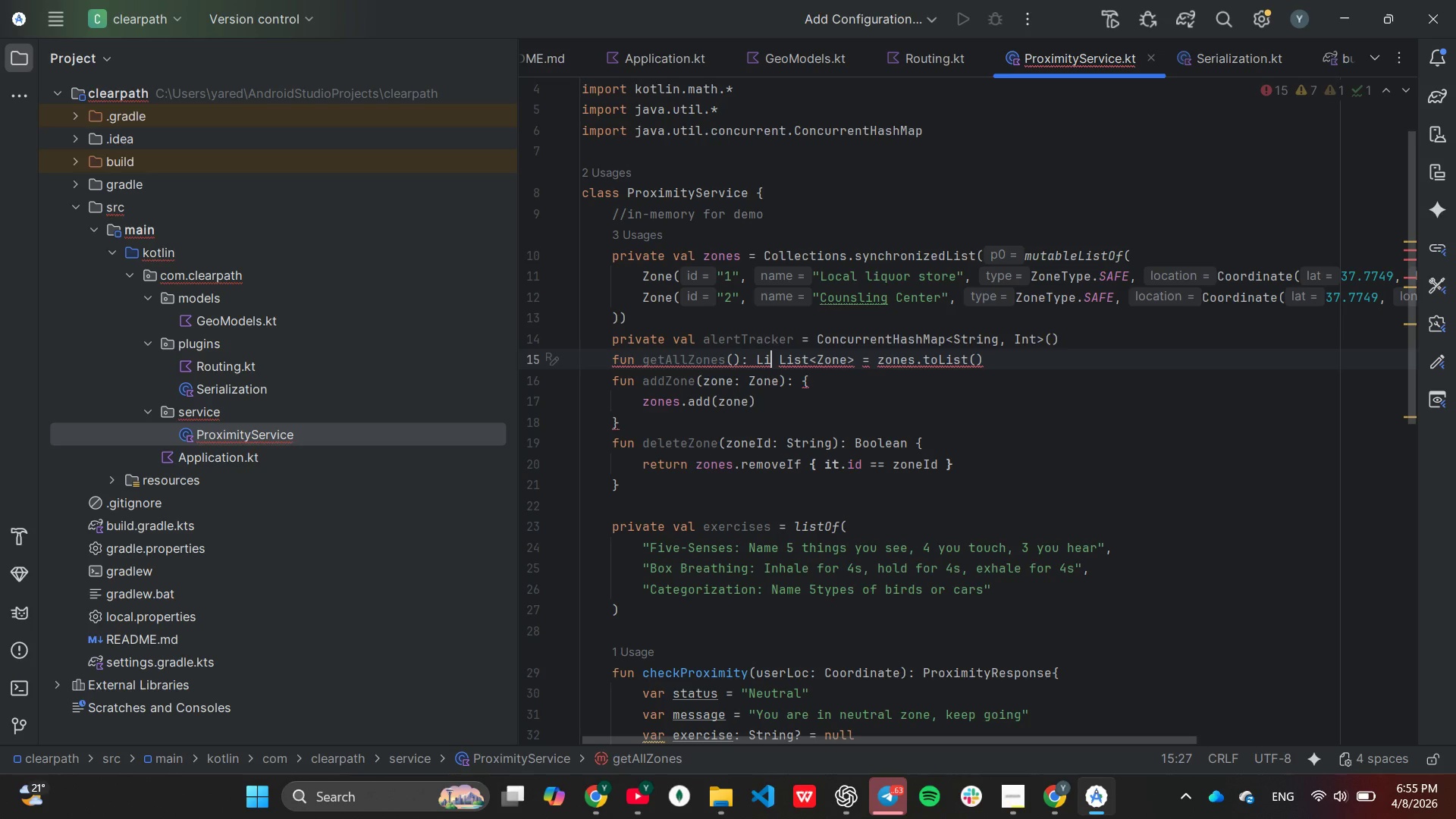 
key(Backspace)
 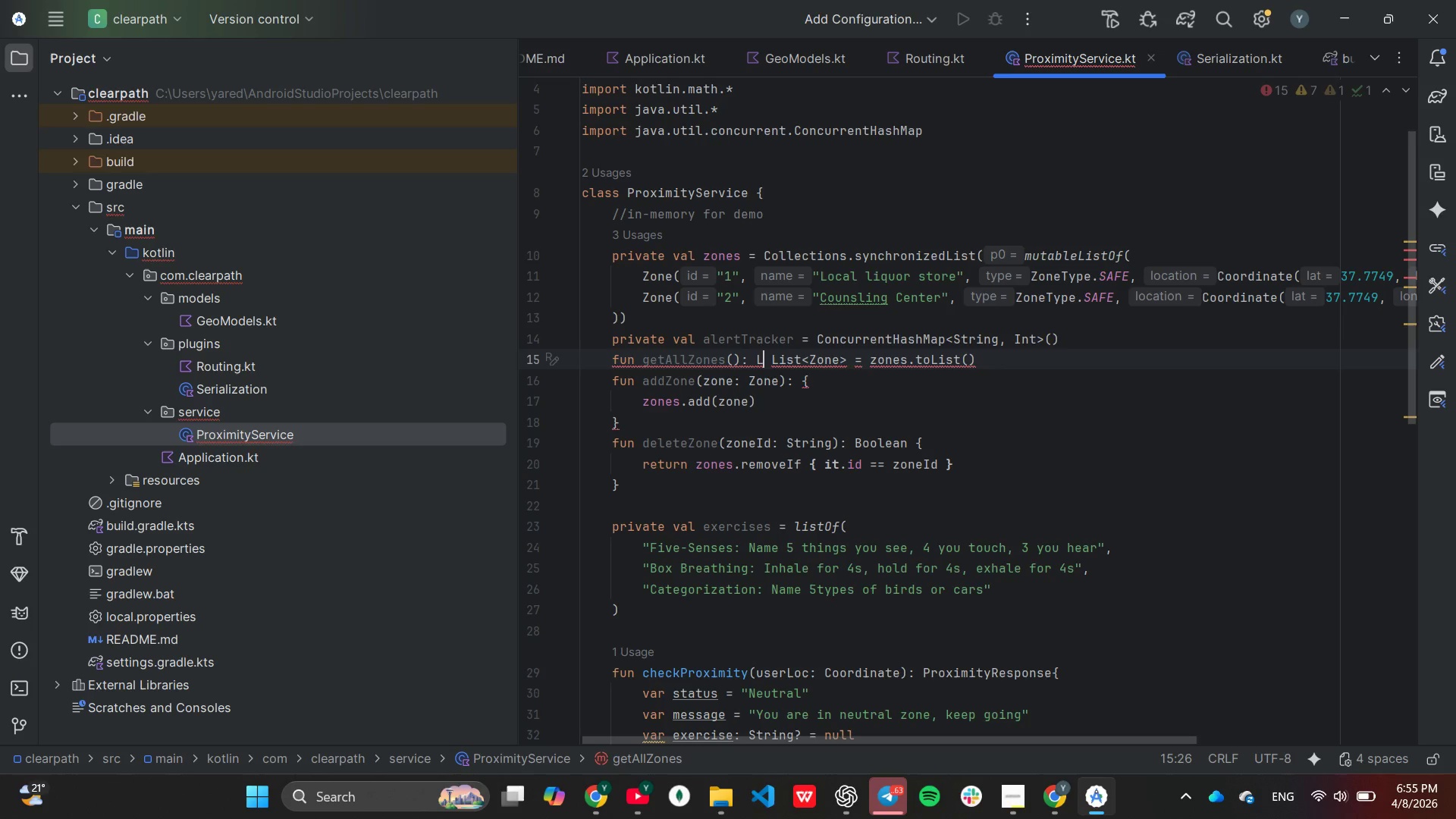 
key(Backspace)
 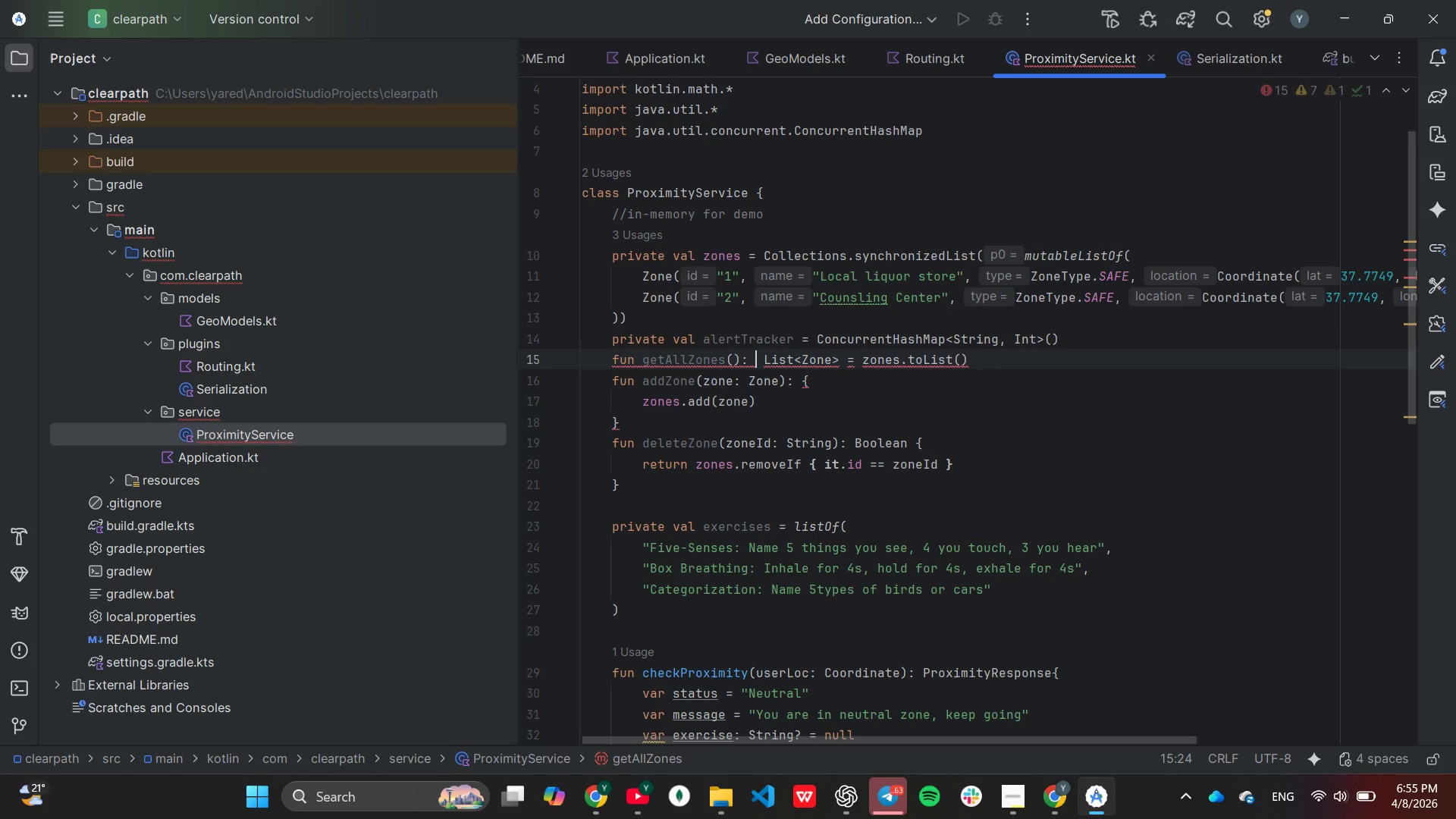 
key(Backspace)
 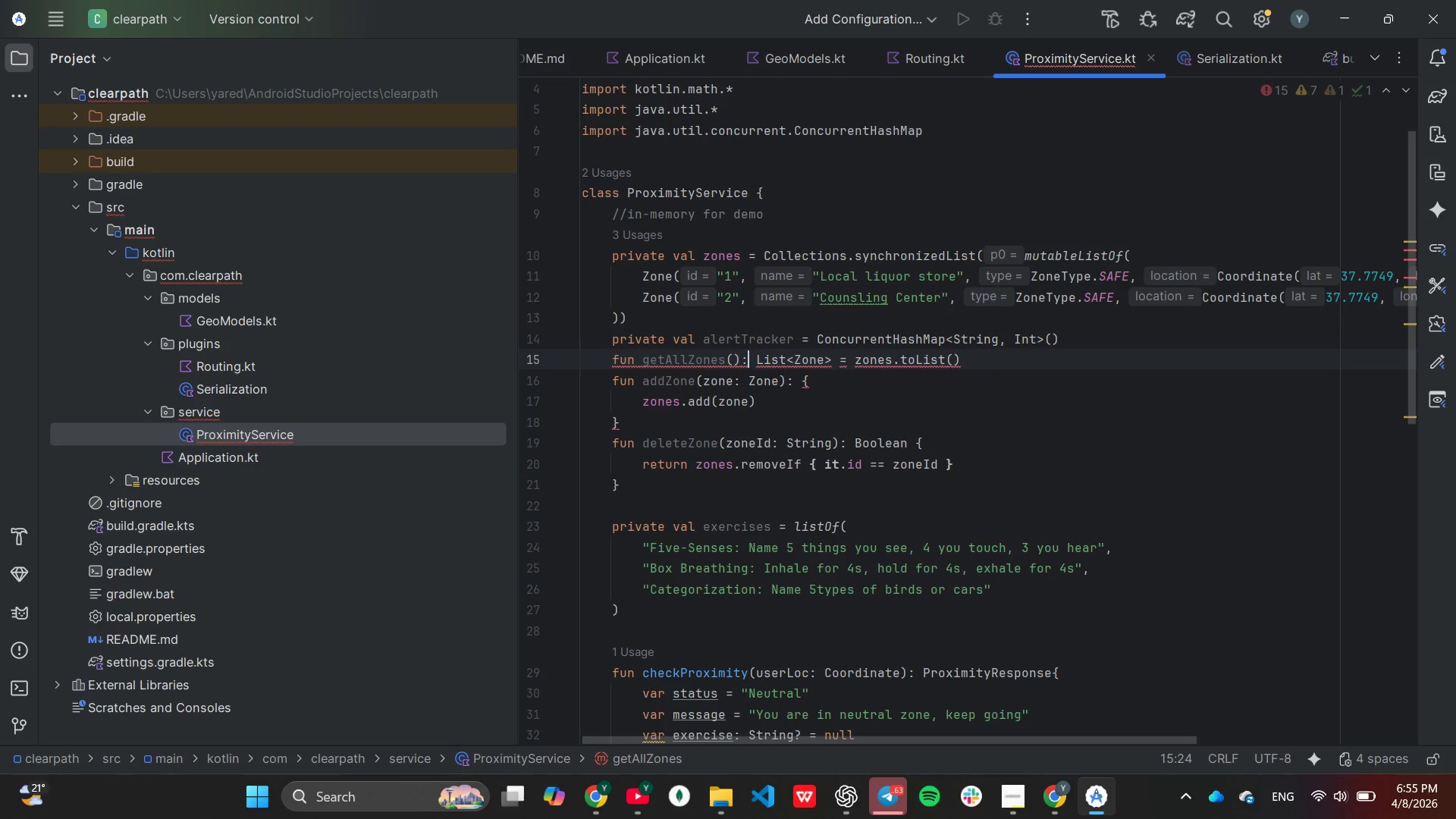 
key(Backspace)
 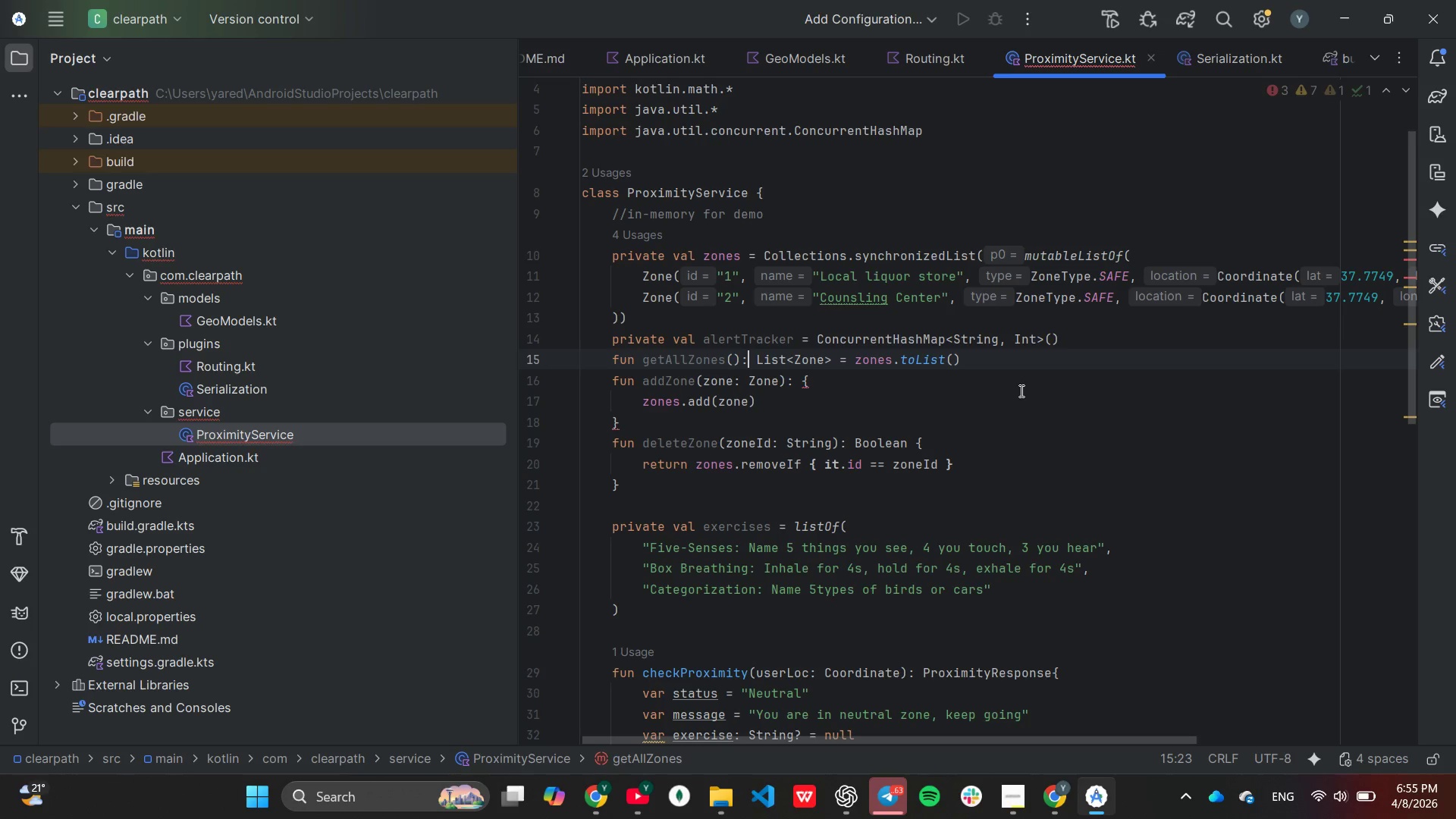 
scroll: coordinate [1024, 389], scroll_direction: down, amount: 2.0
 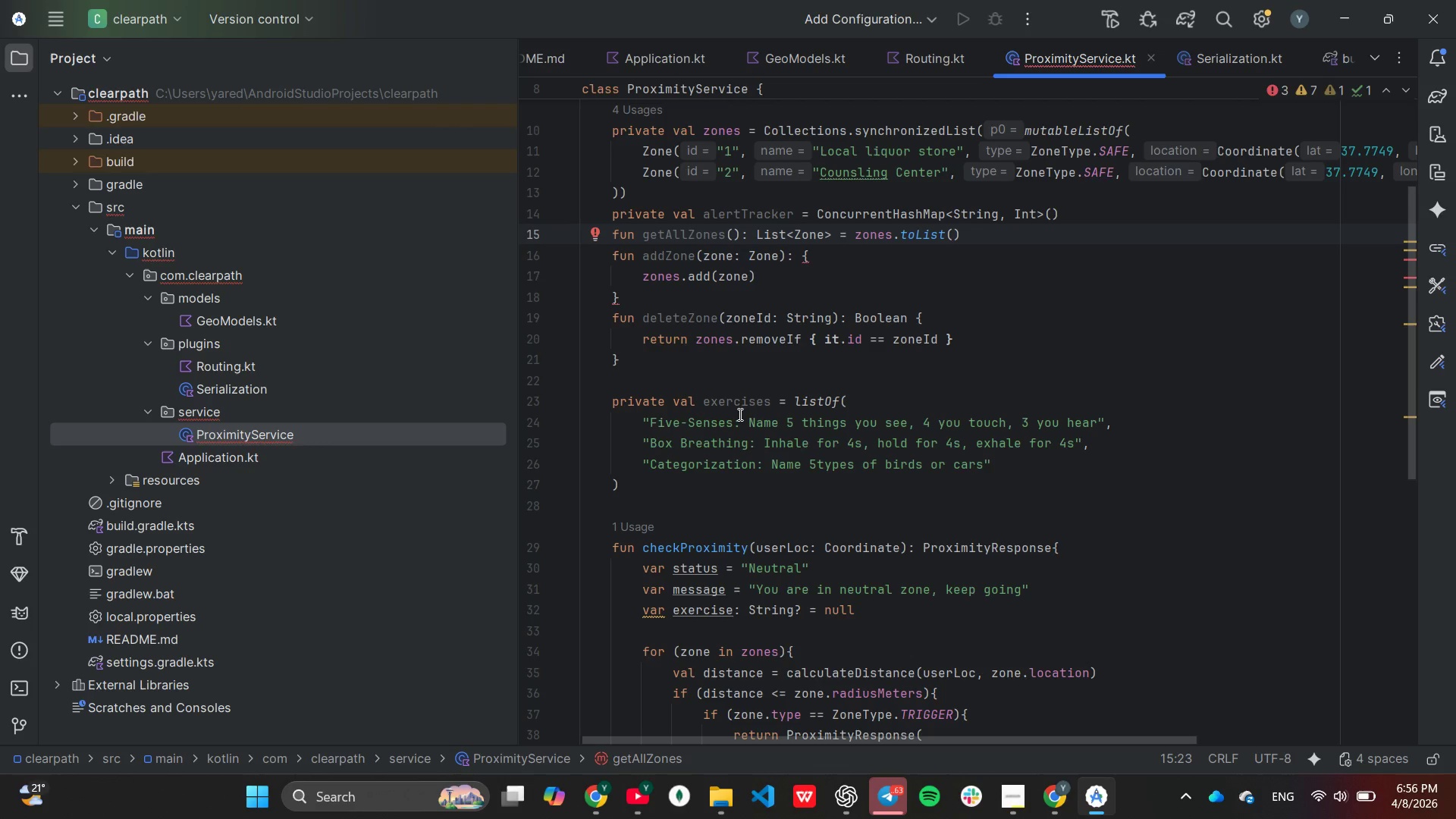 
wait(71.37)
 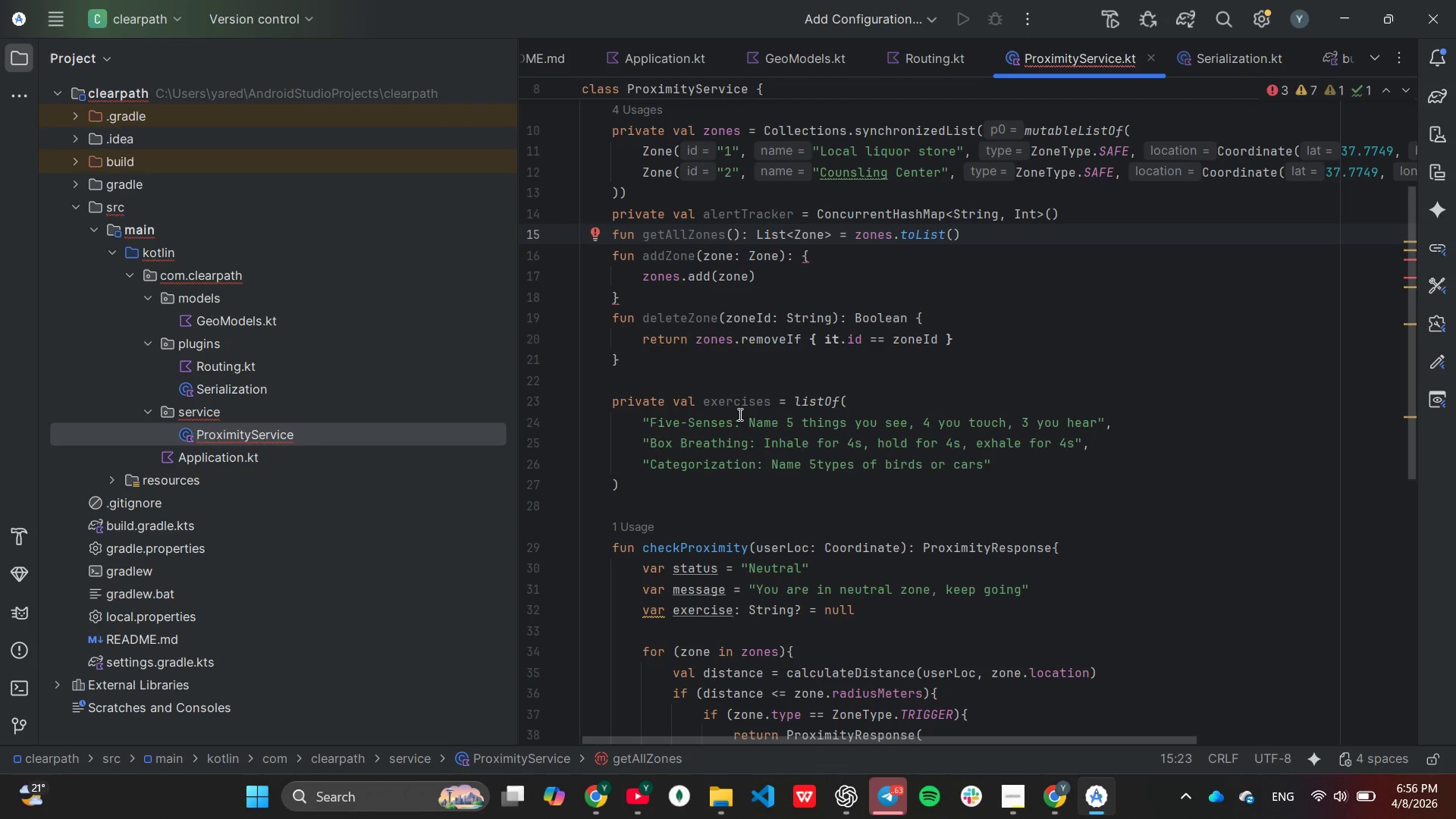 
left_click([206, 326])
 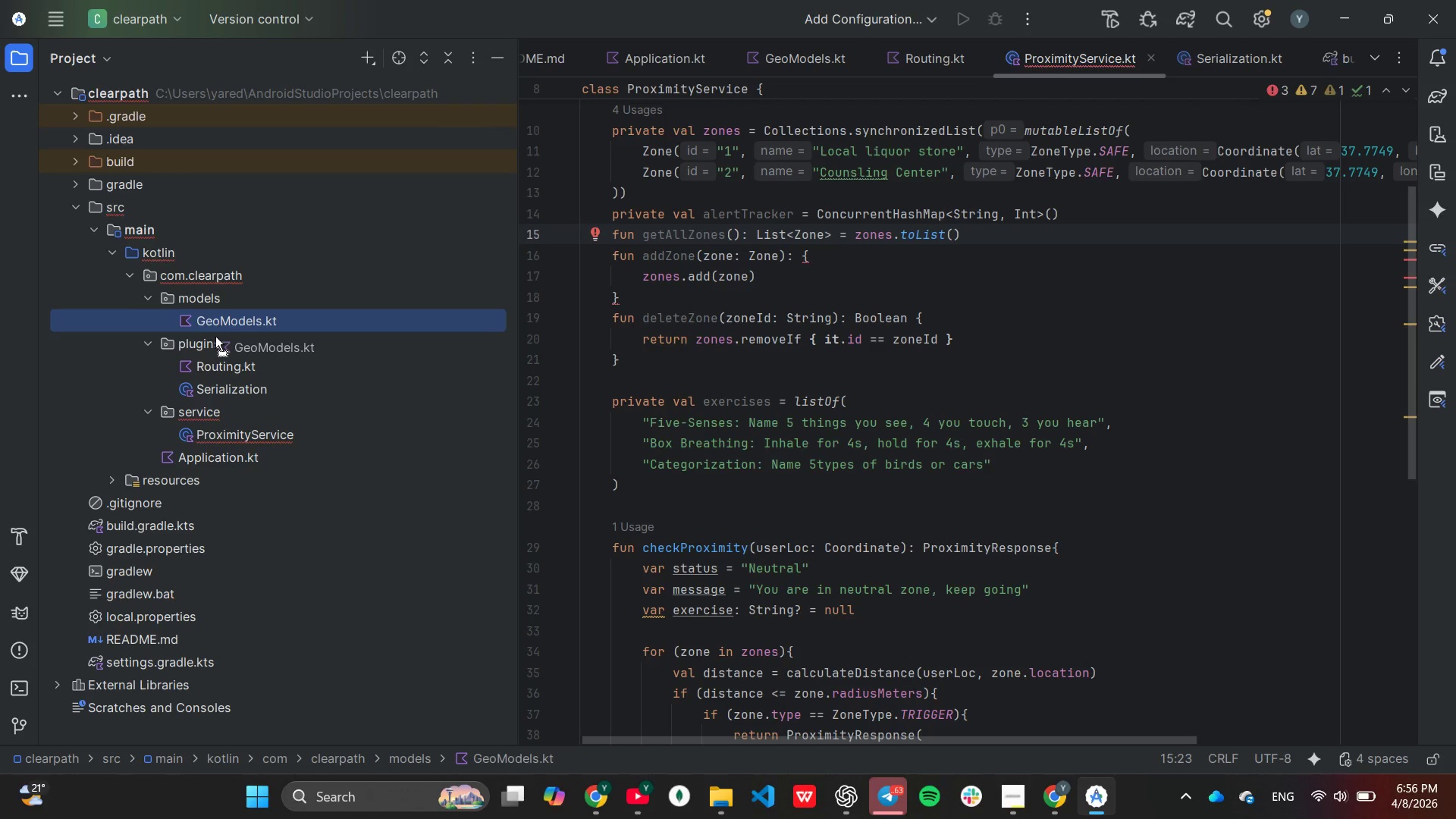 
left_click_drag(start_coordinate=[206, 328], to_coordinate=[215, 336])
 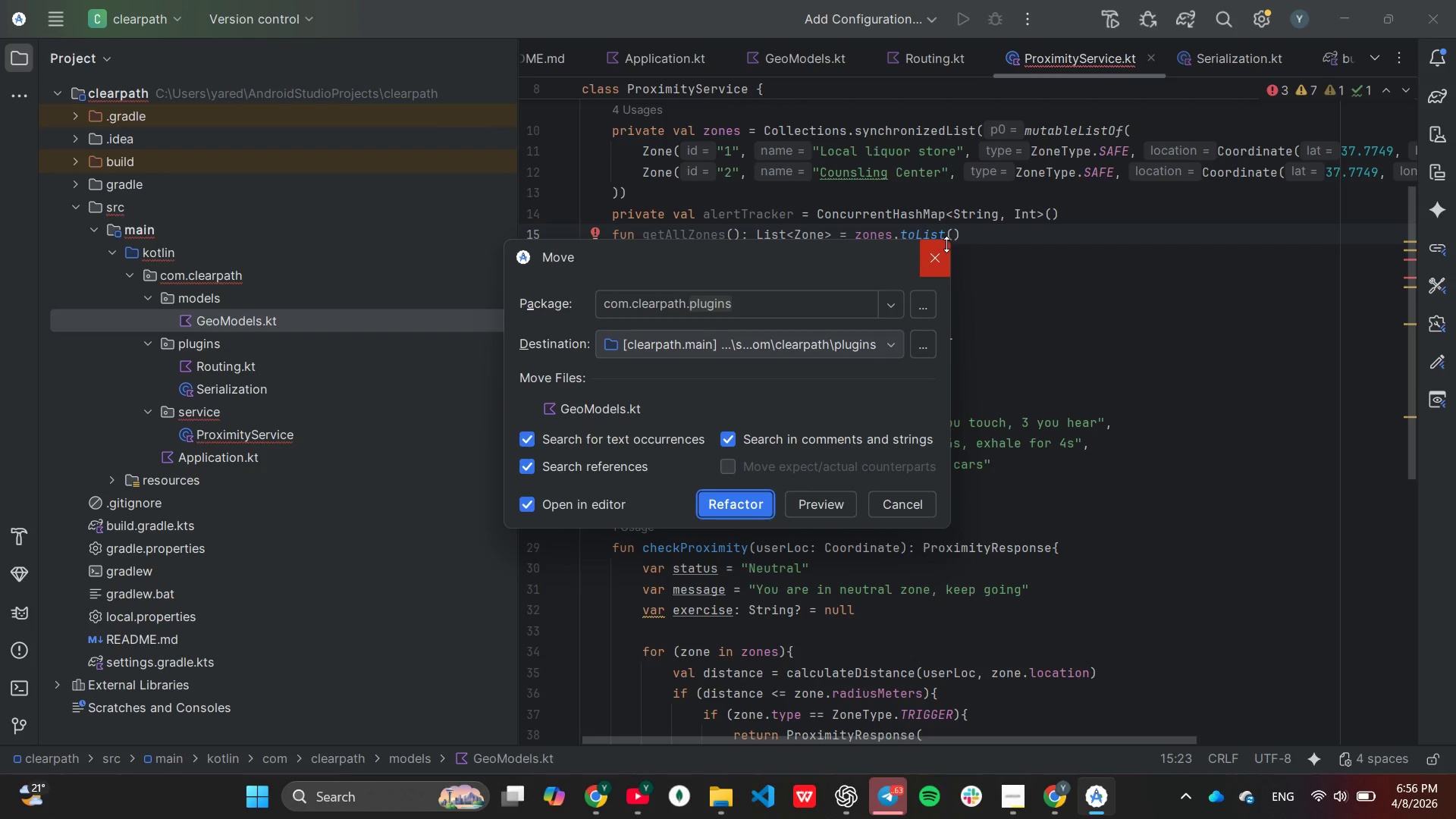 
left_click([943, 244])
 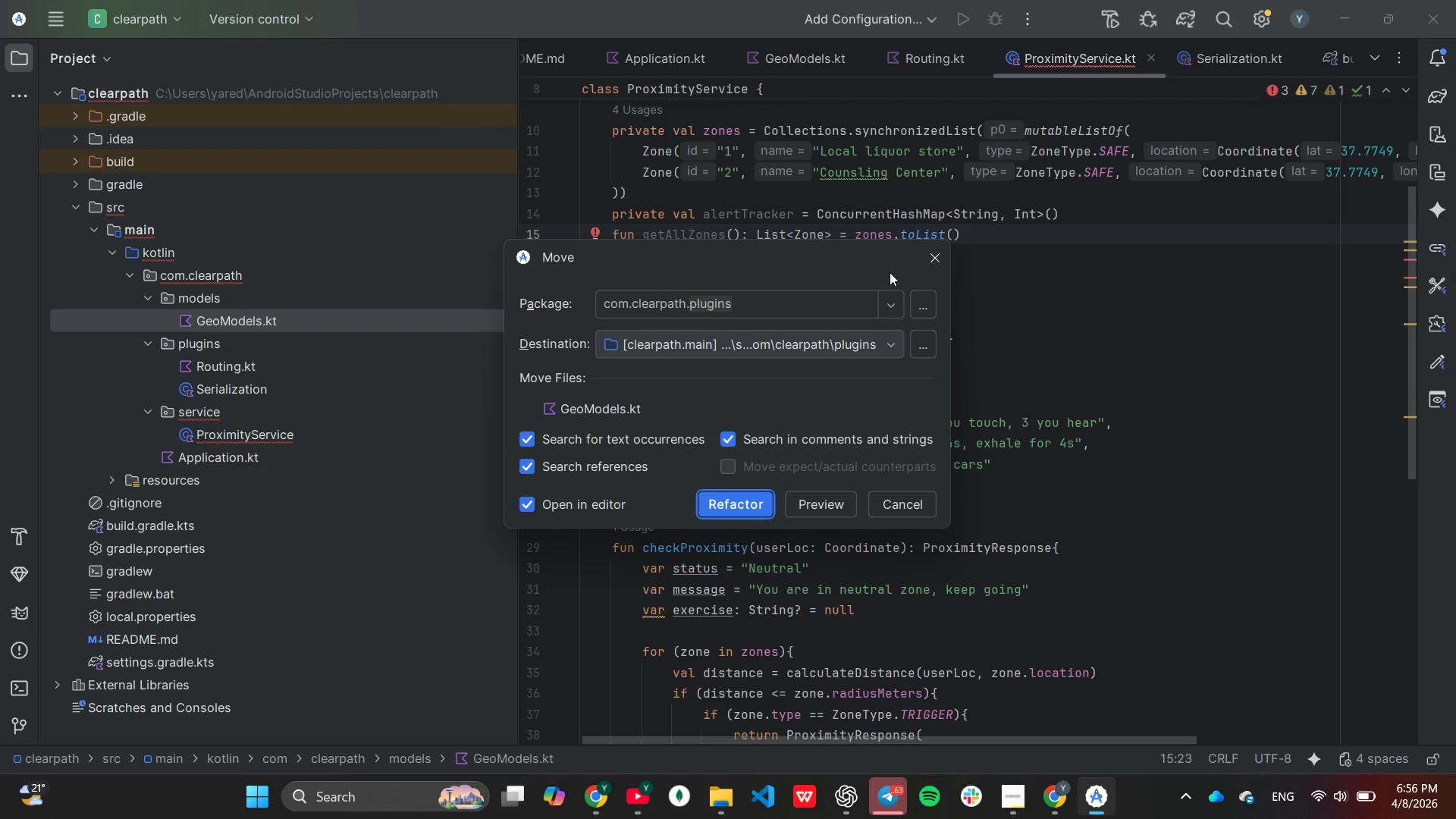 
left_click([938, 259])
 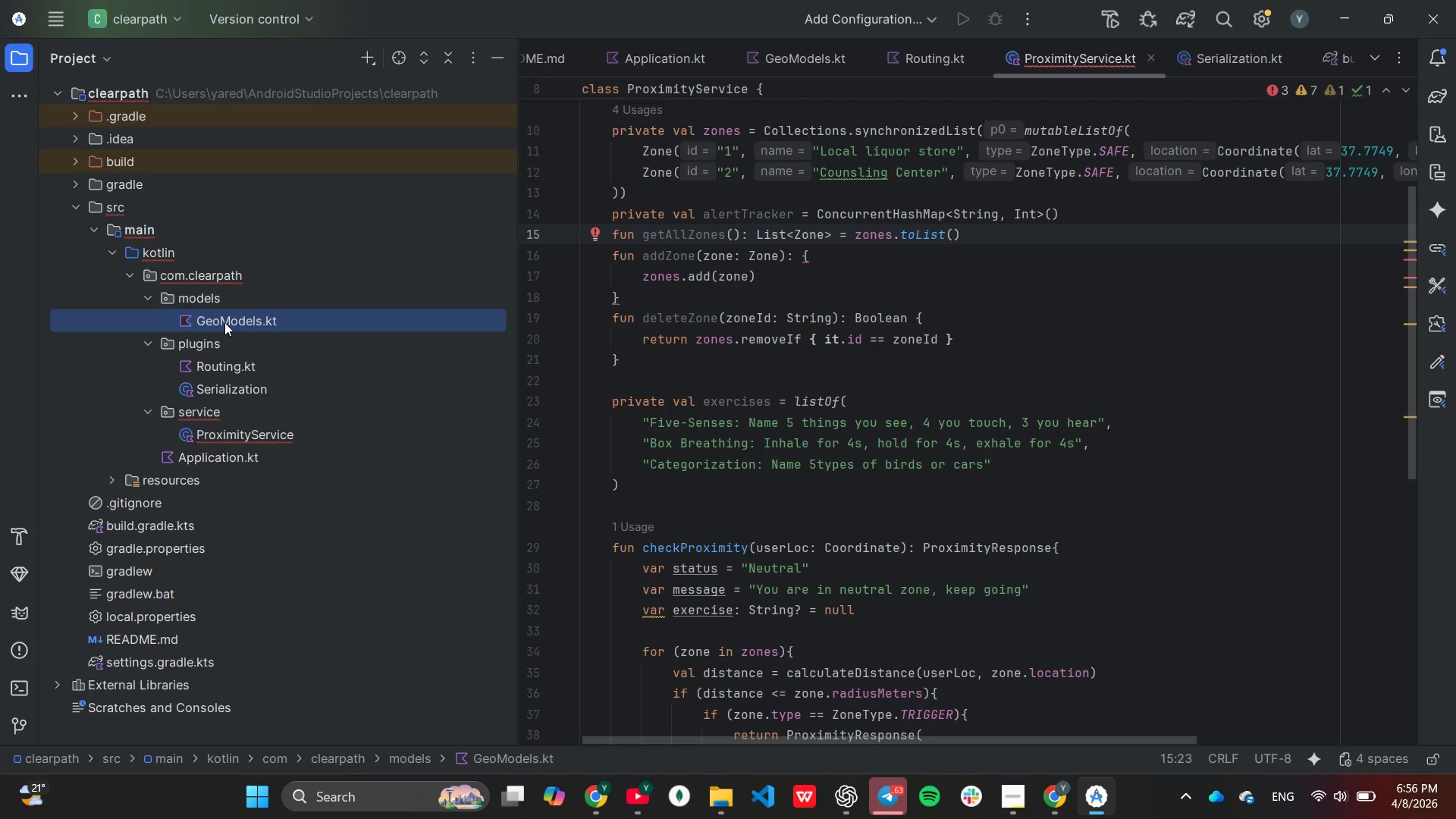 
double_click([224, 322])
 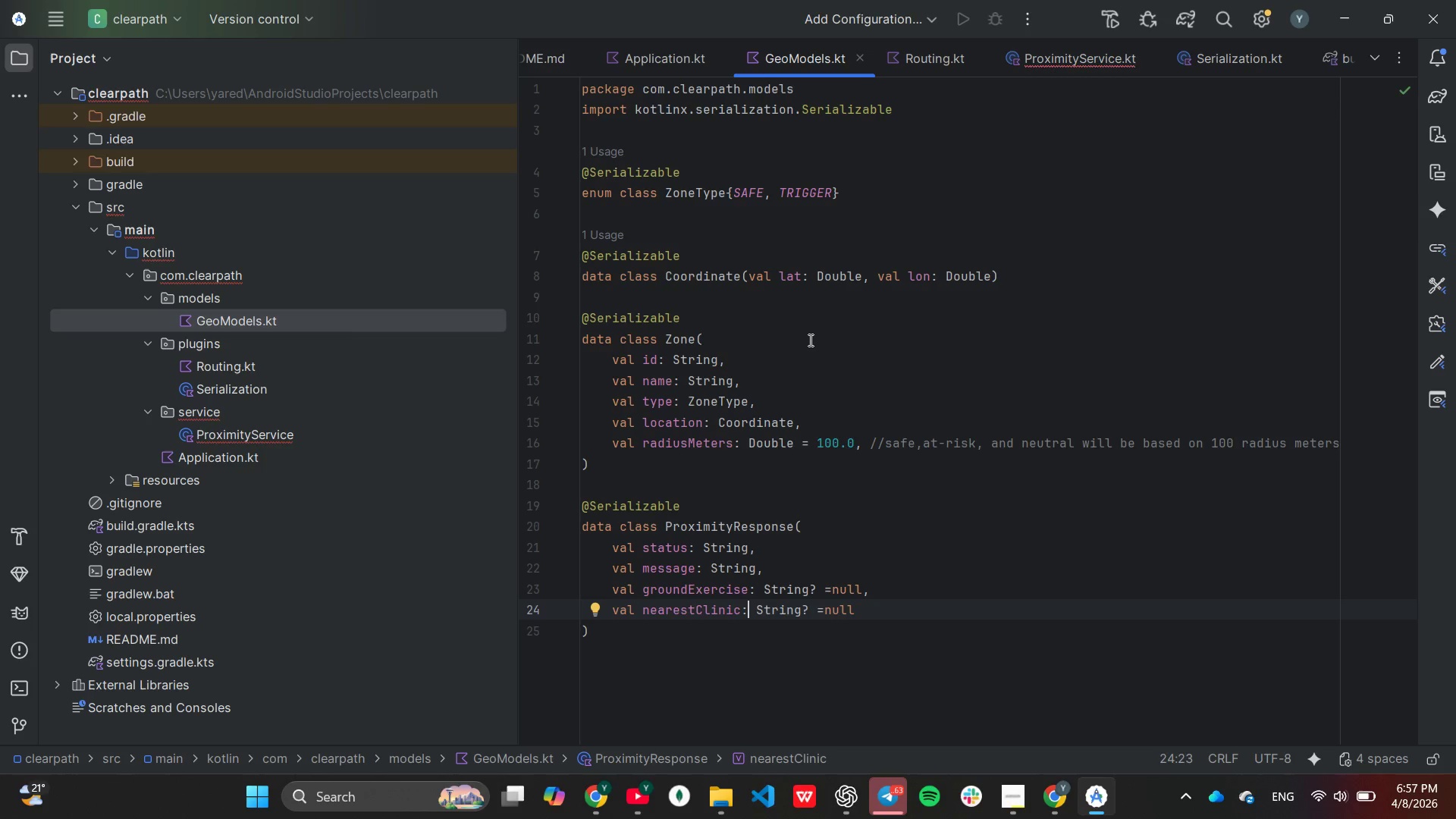 
wait(29.83)
 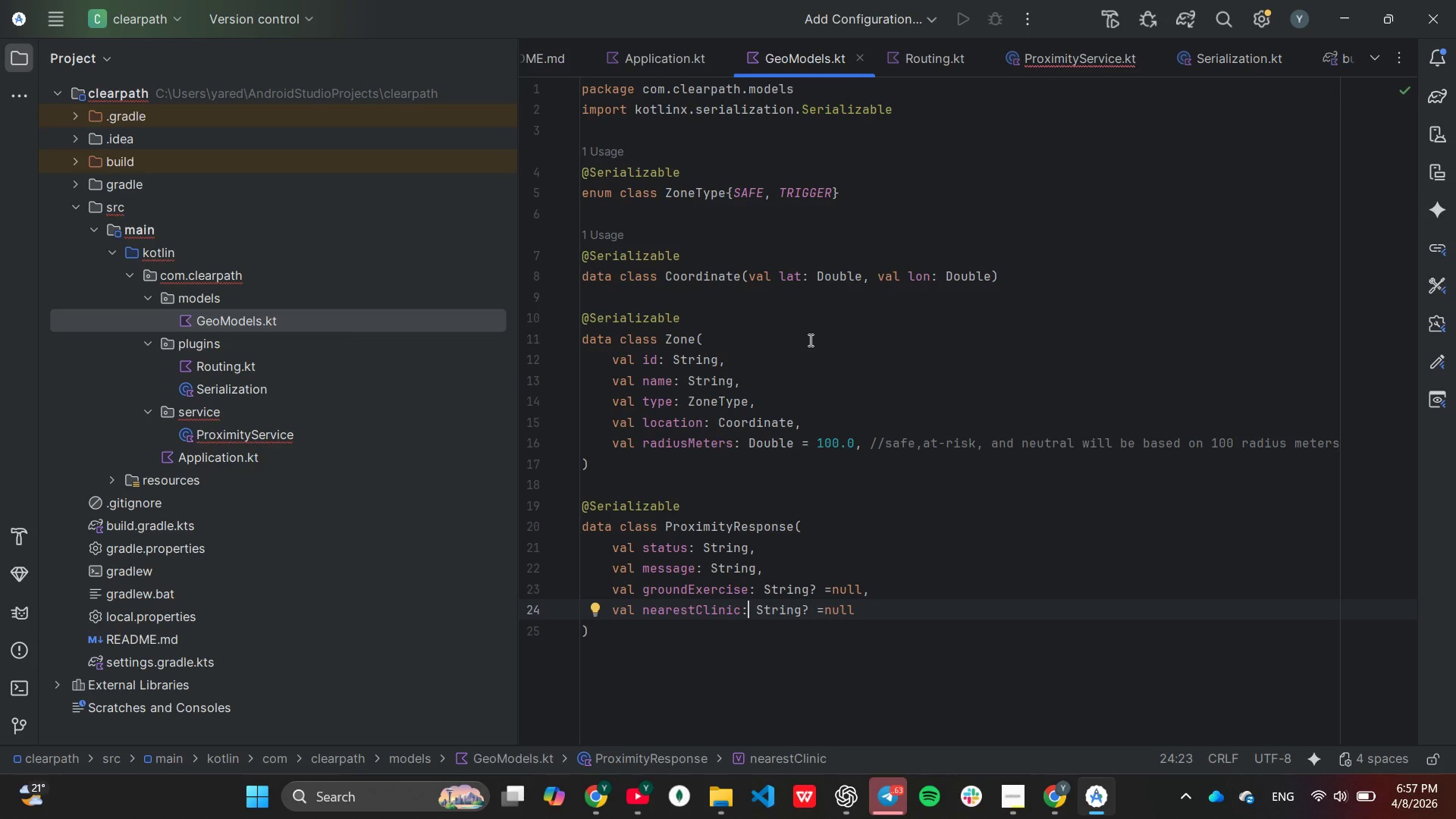 
type(?=null)
 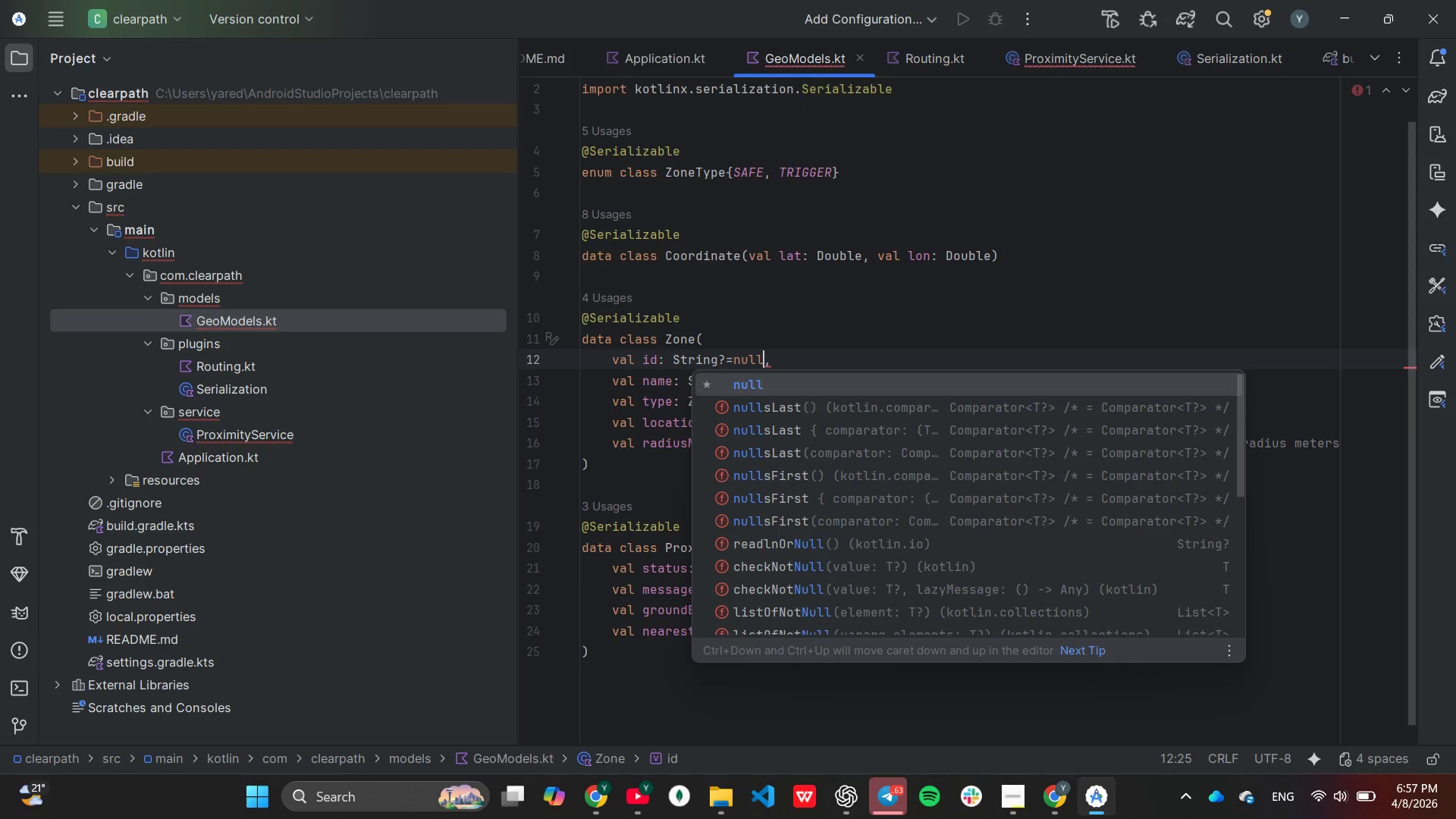 
key(Enter)
 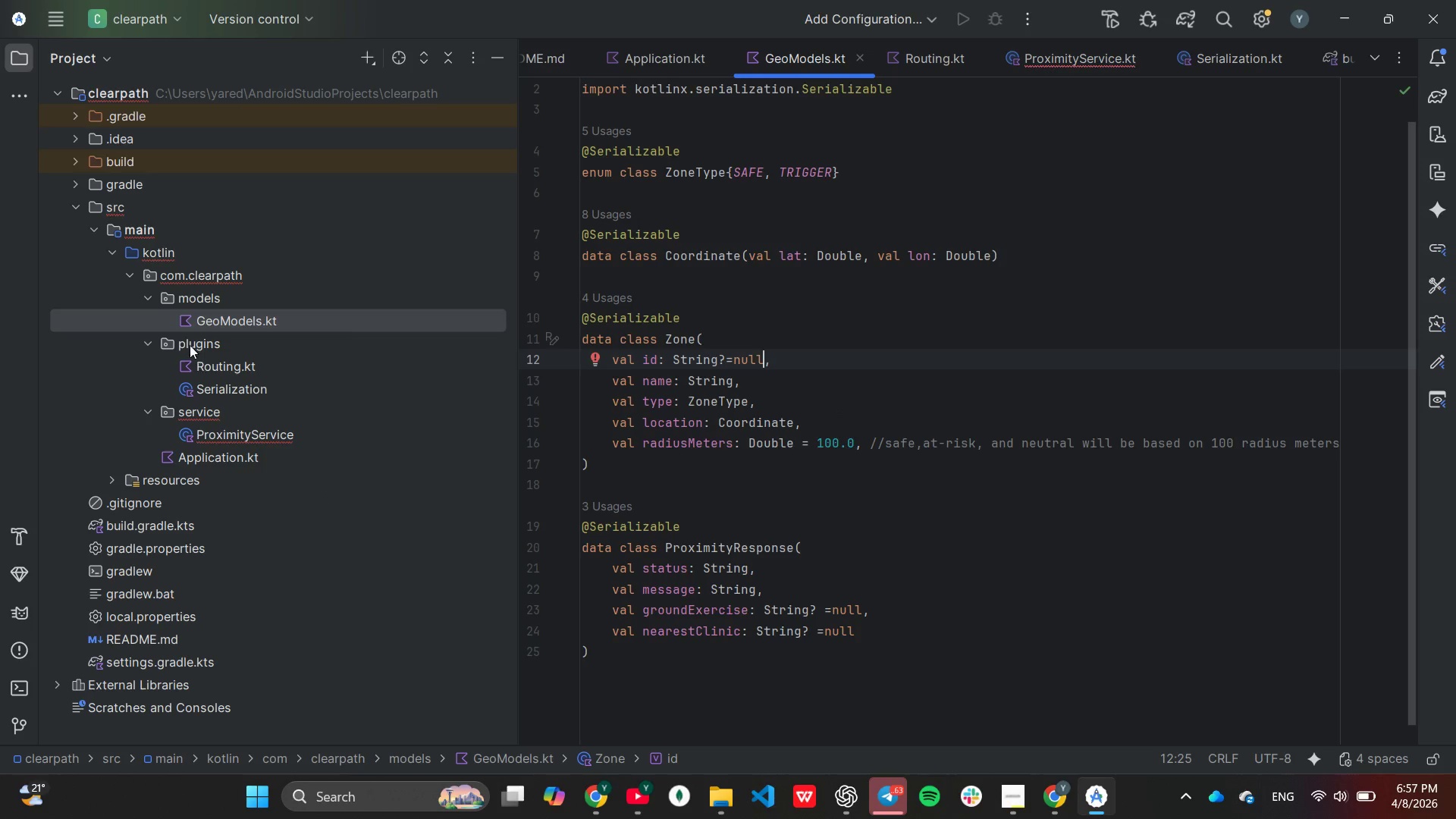 
wait(18.48)
 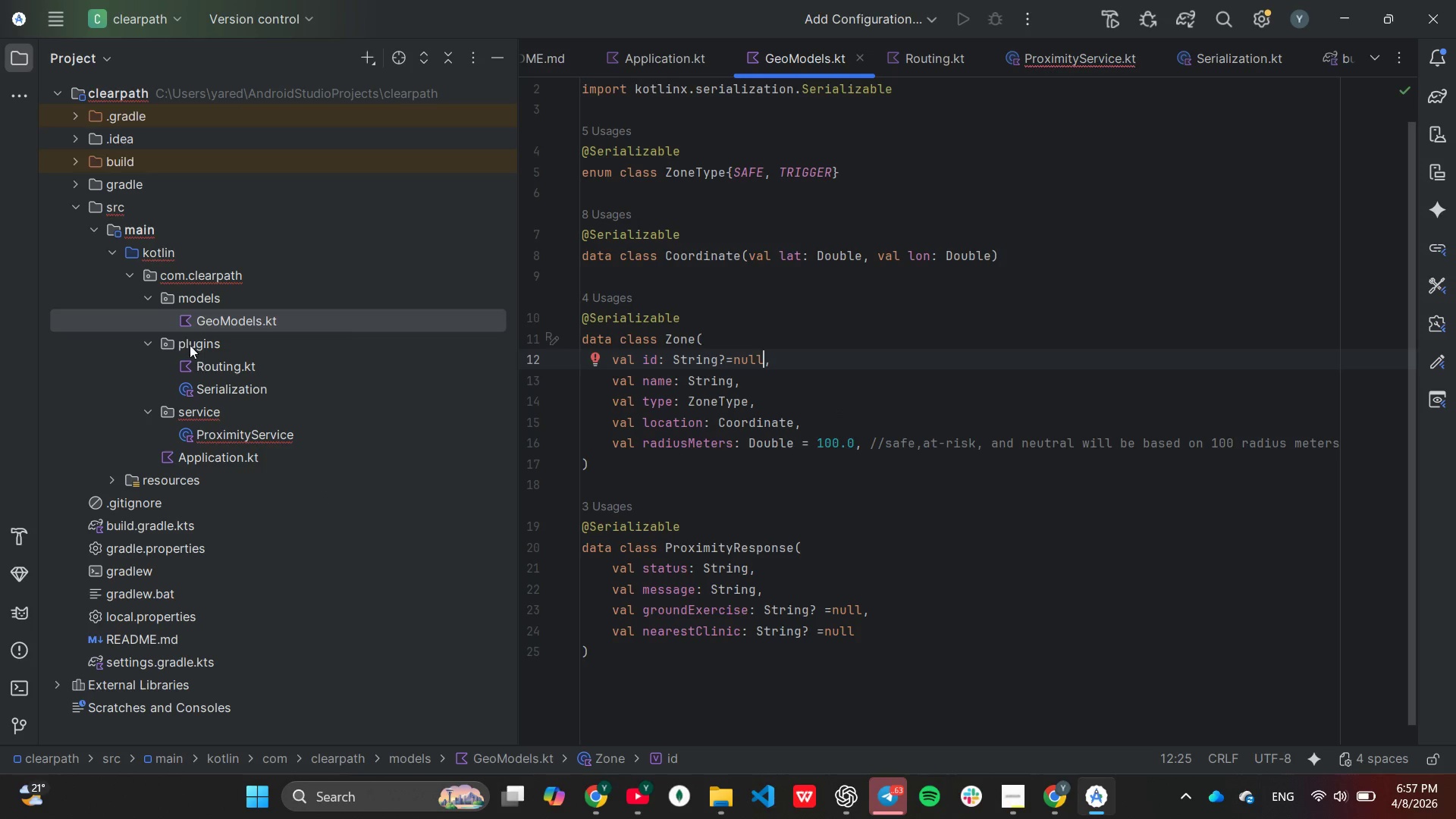 
right_click([190, 298])
 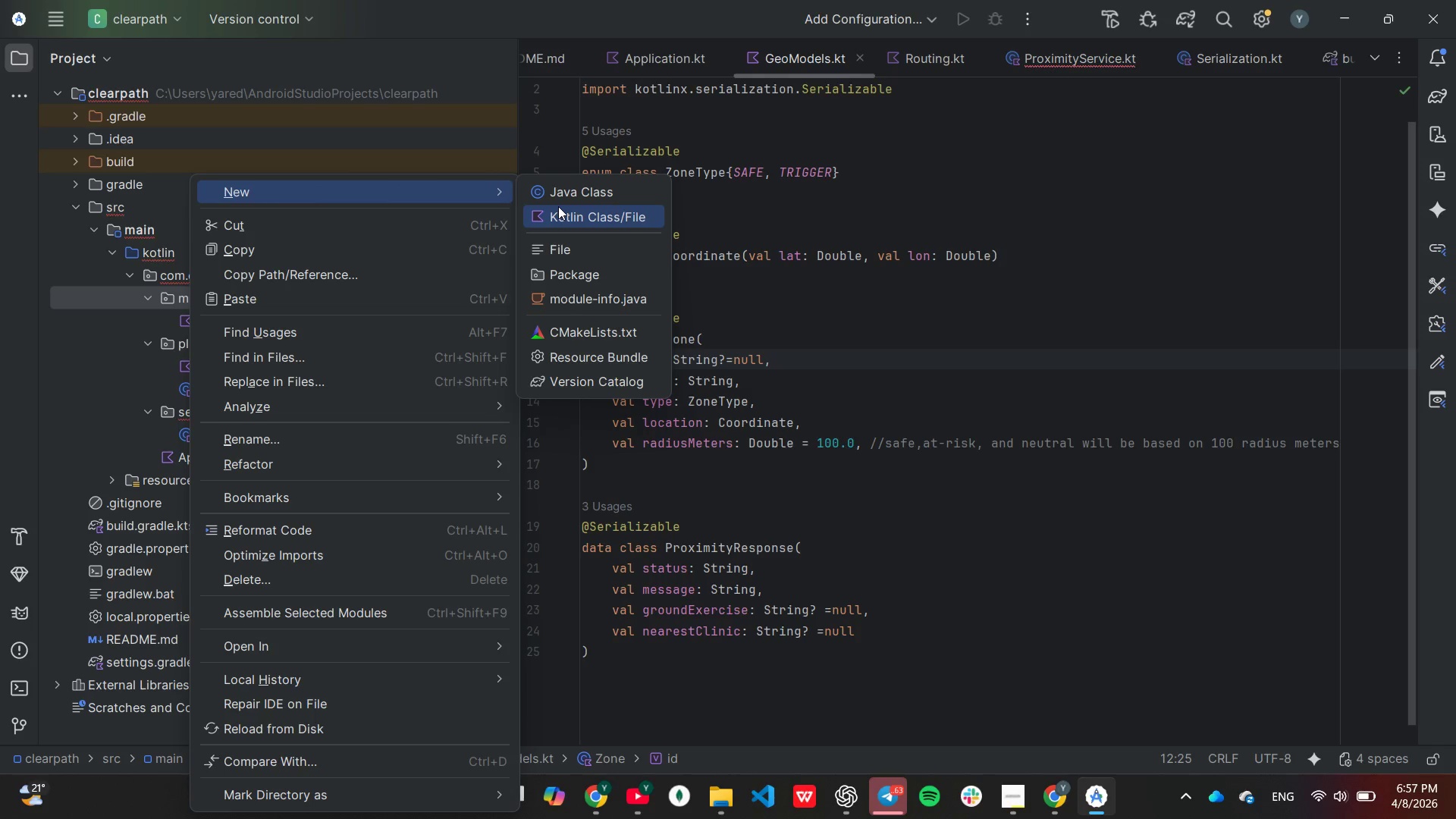 
left_click([560, 207])
 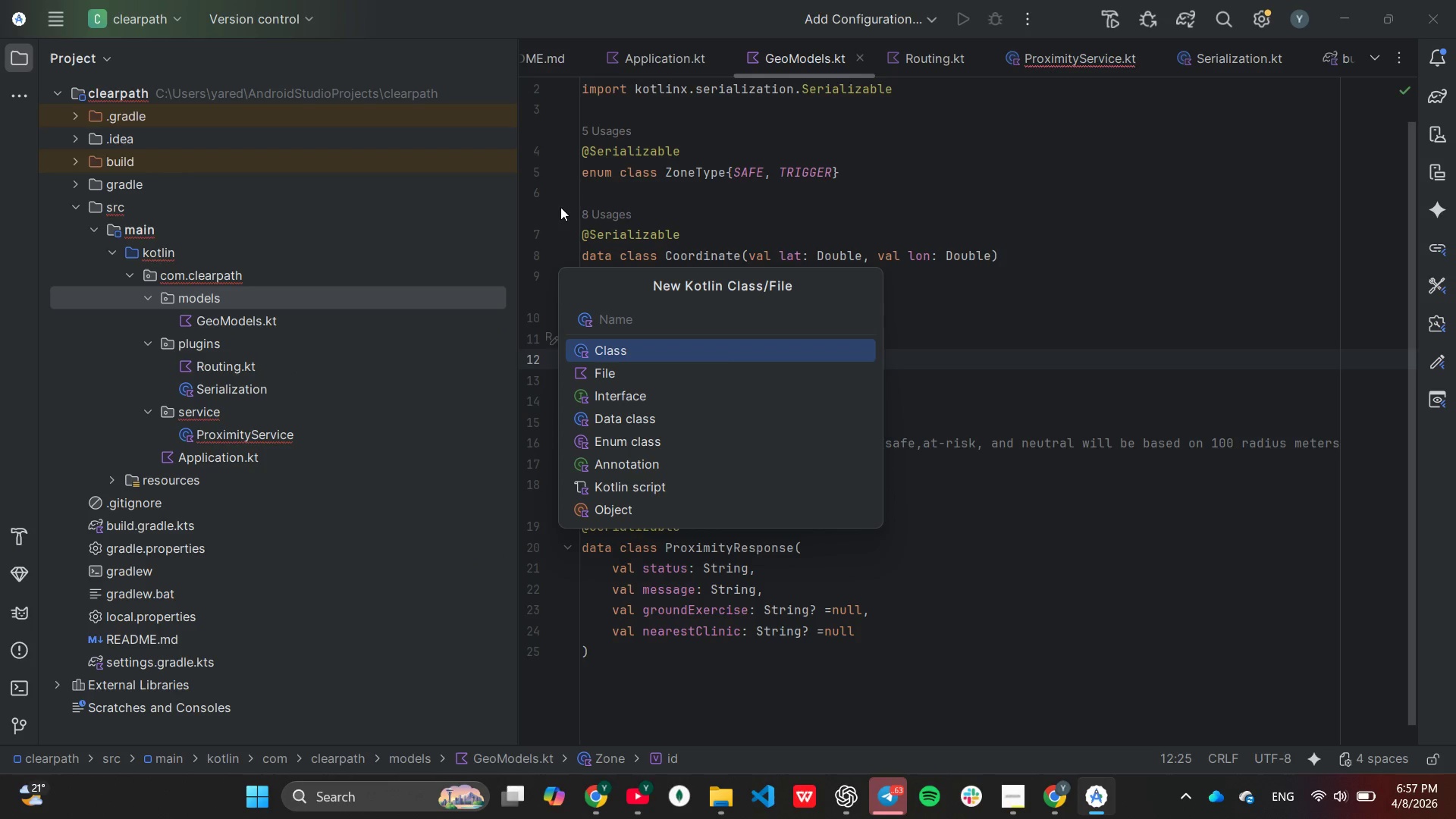 
hold_key(key=Slash, duration=0.31)
 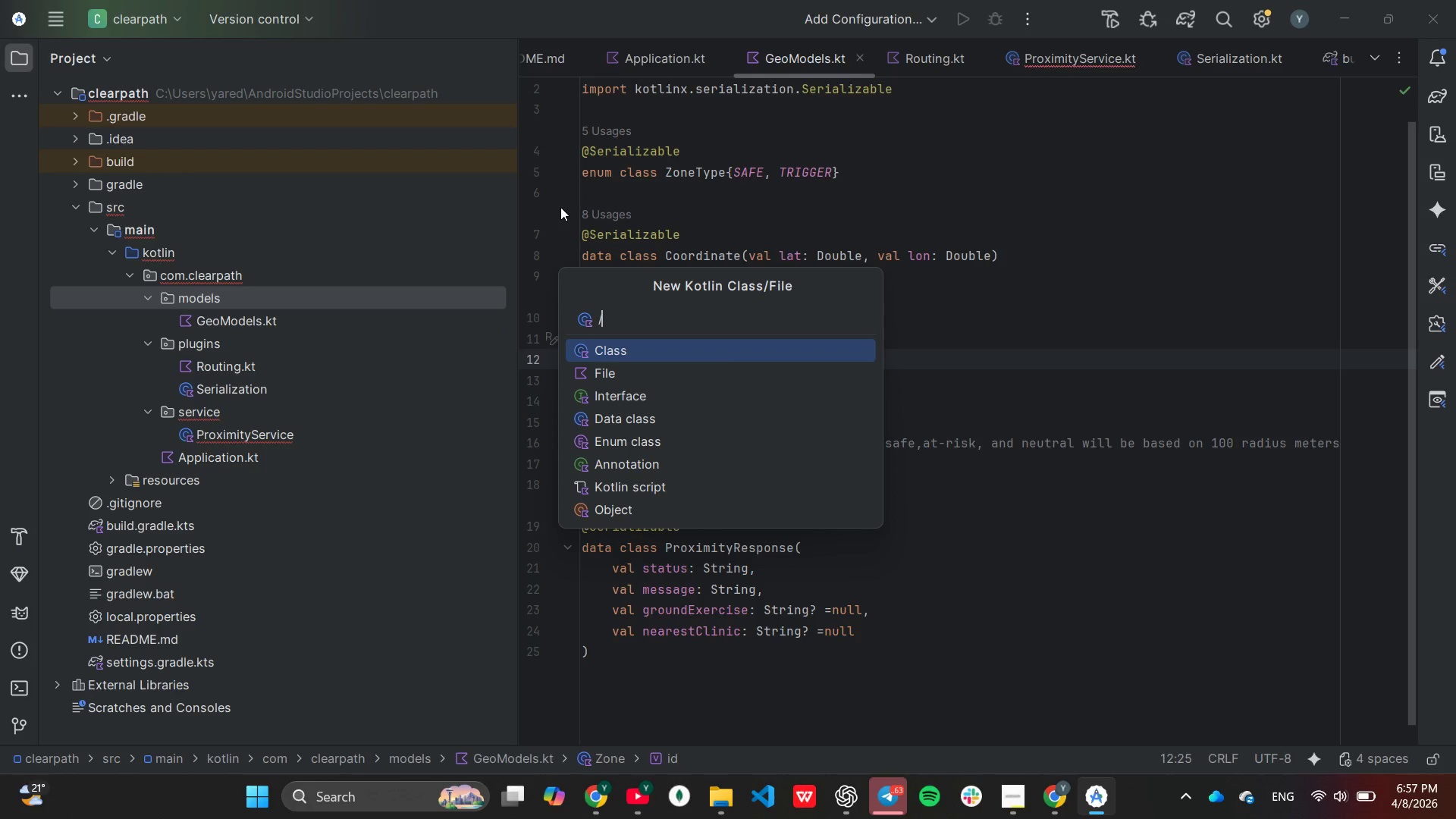 
key(Backspace)
type(ProximityModels.kt)
 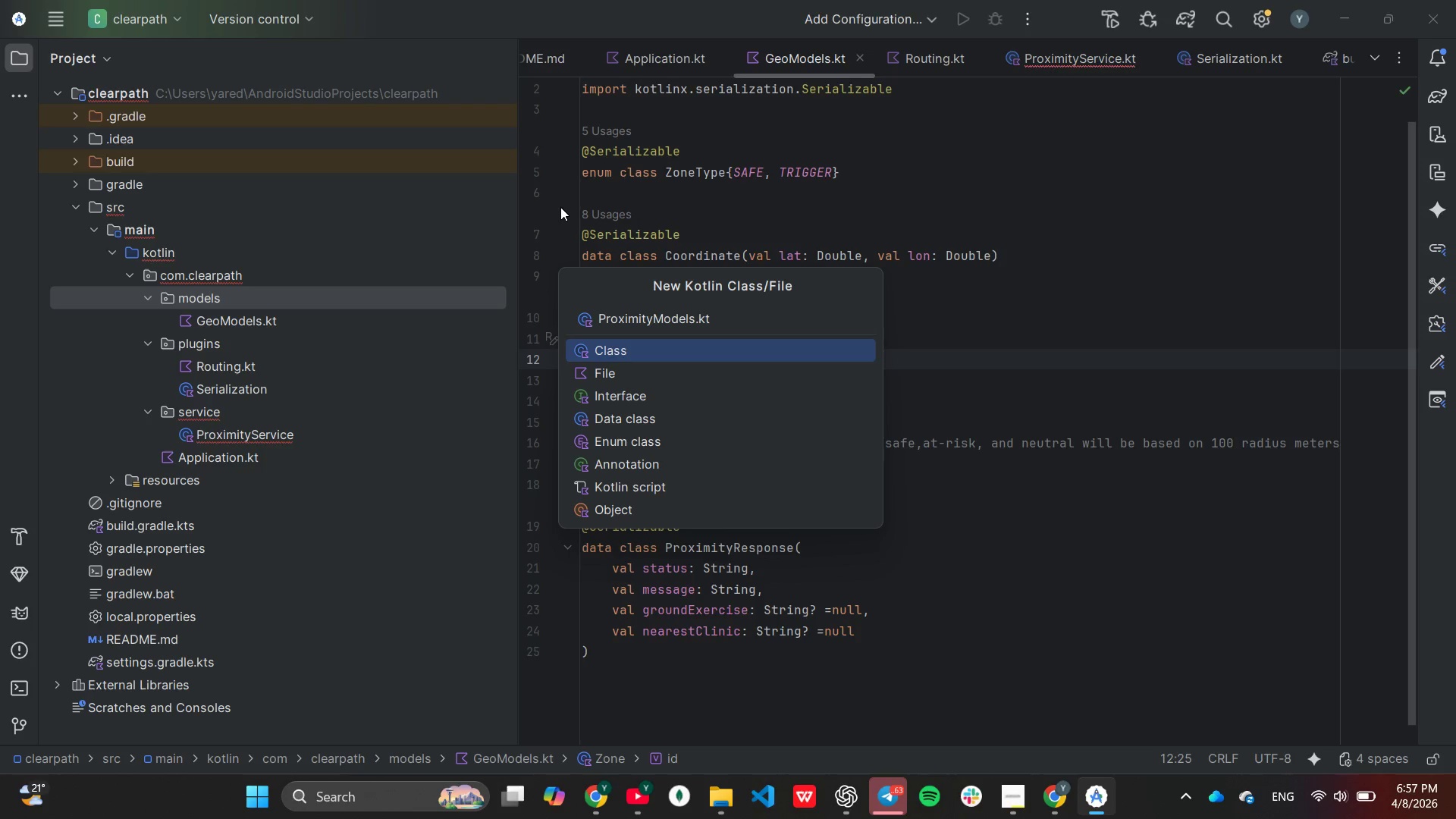 
key(Enter)
 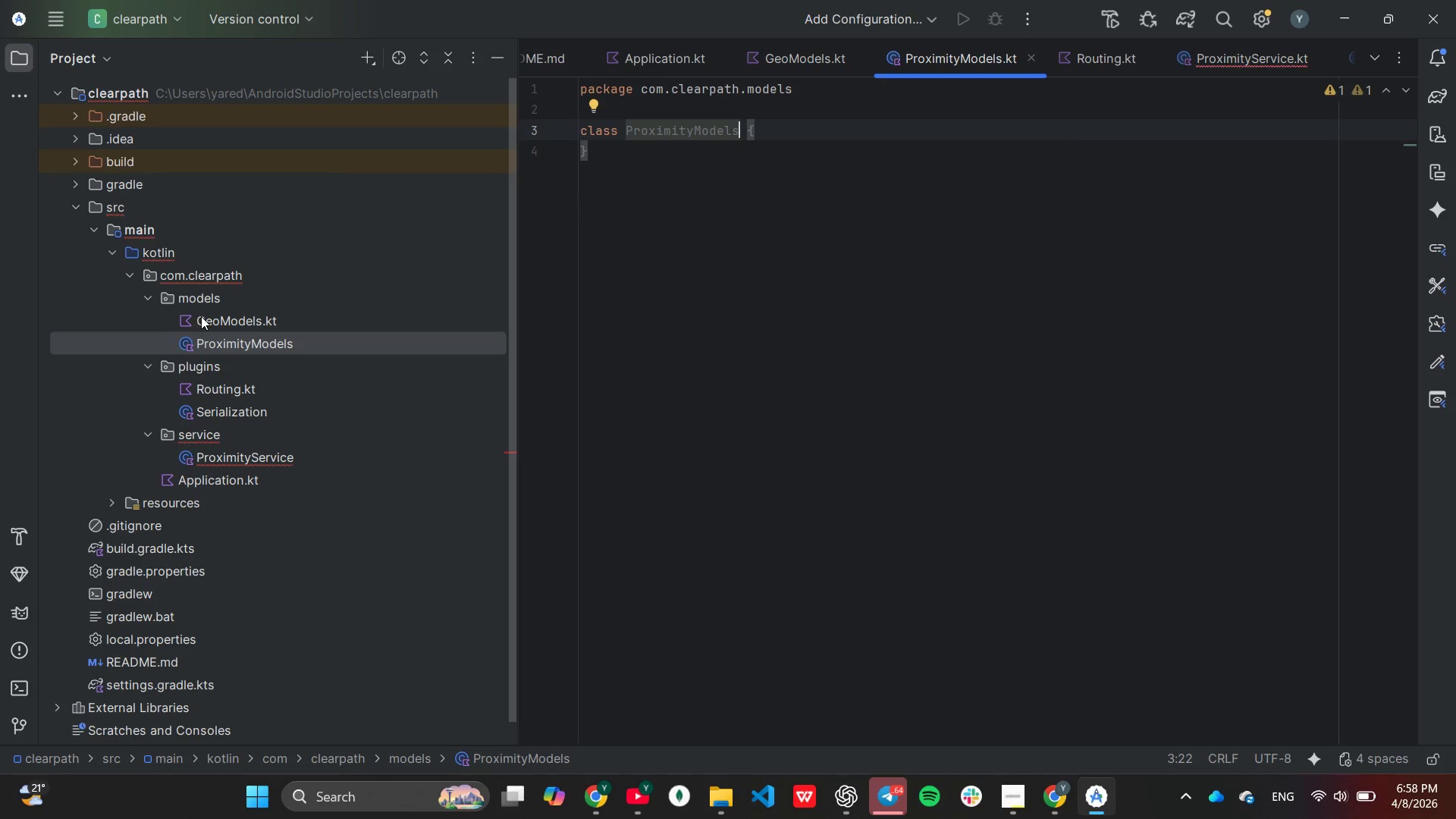 
double_click([198, 316])
 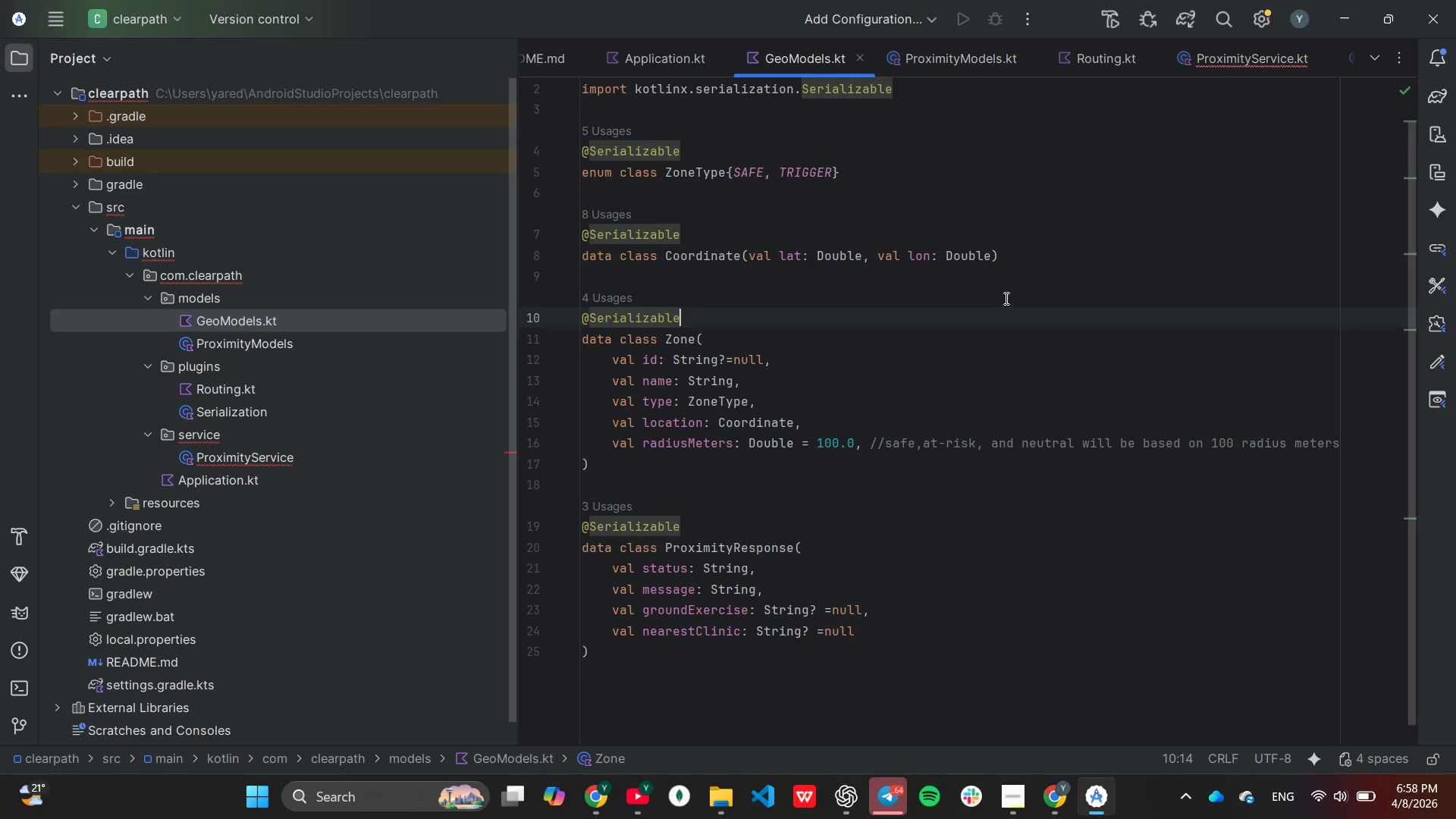 
key(Control+A)
 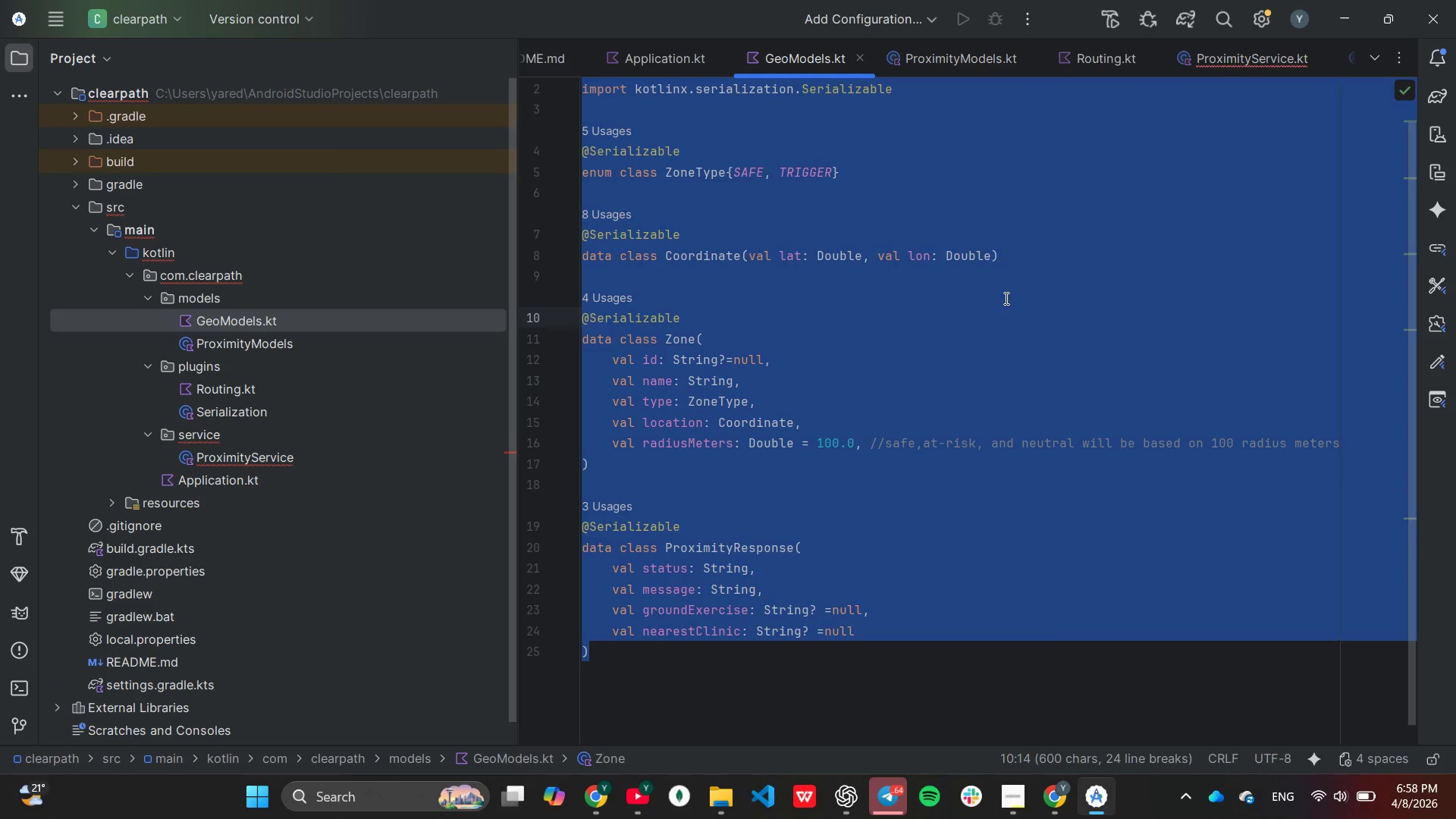 
key(Control+C)
 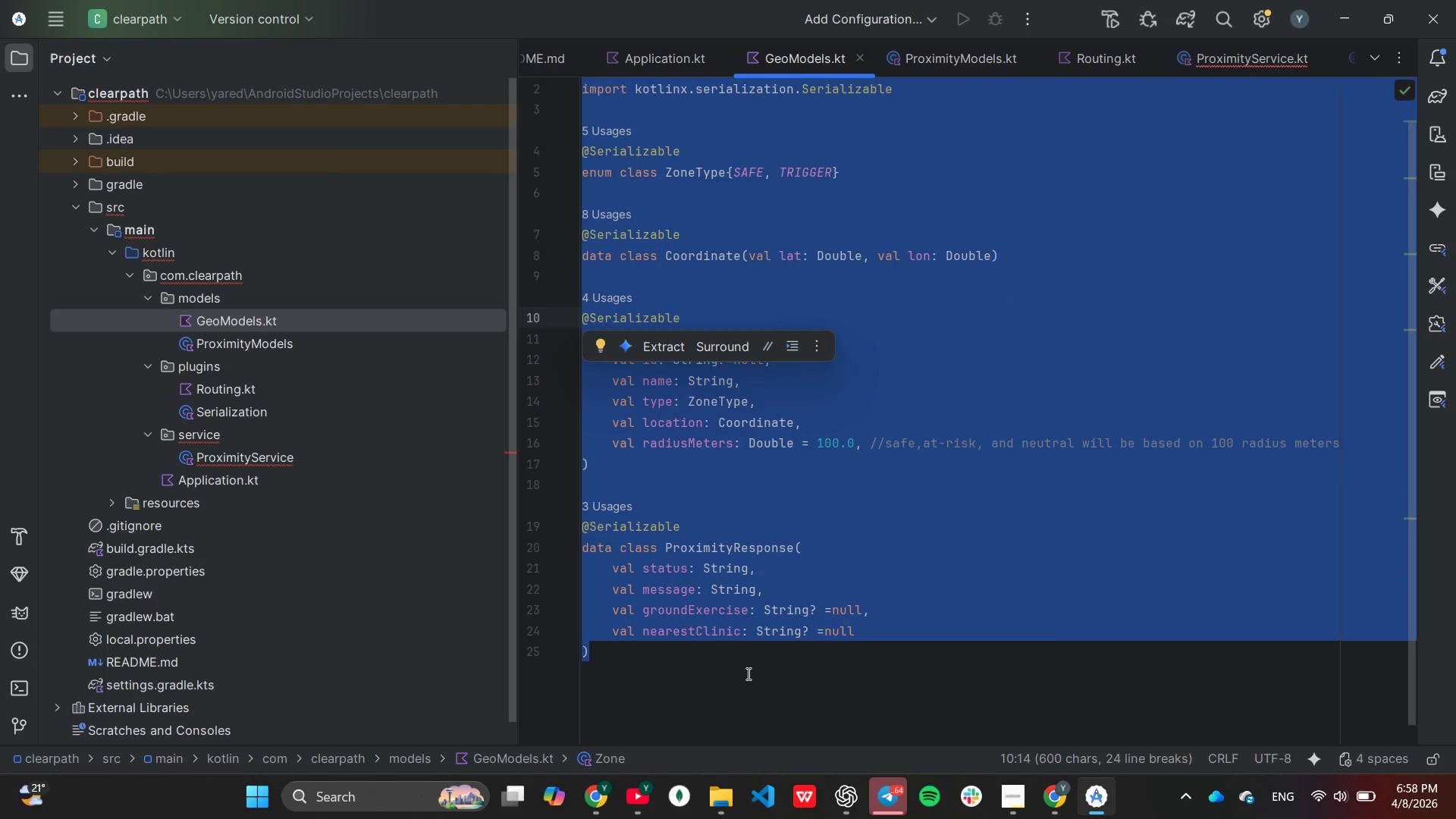 
left_click([746, 675])
 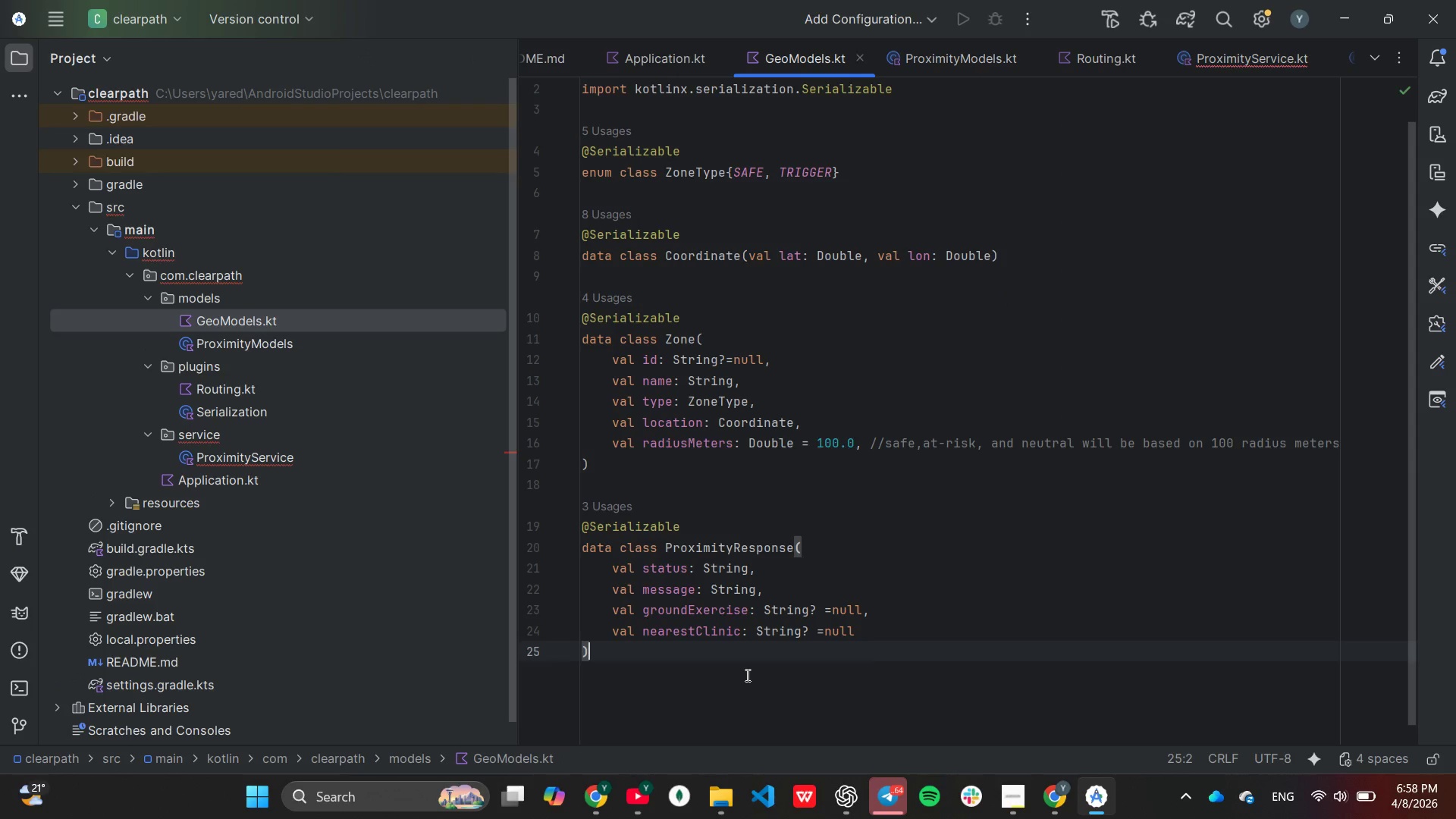 
left_click_drag(start_coordinate=[746, 675], to_coordinate=[642, 476])
 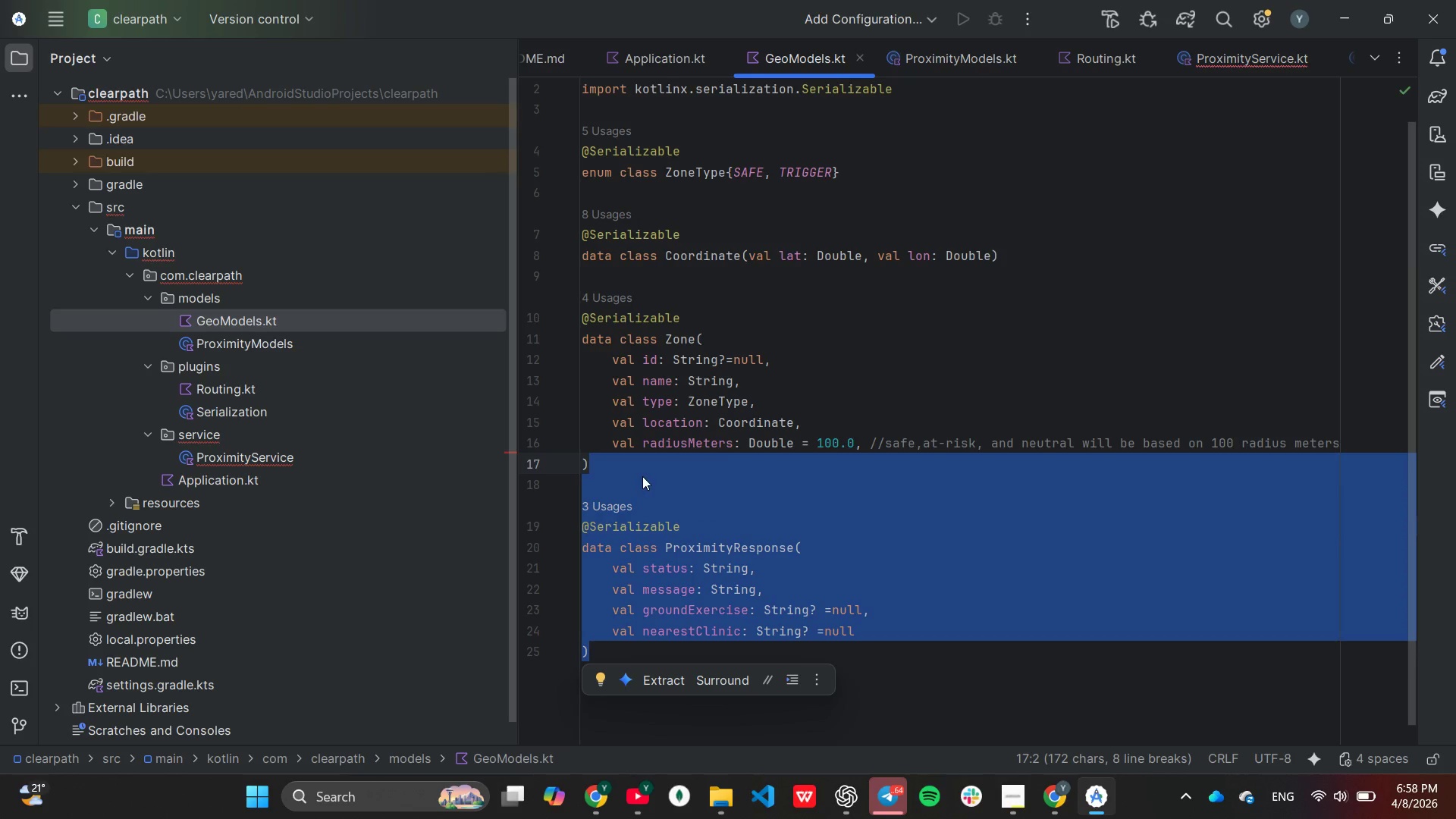 
key(Backspace)
 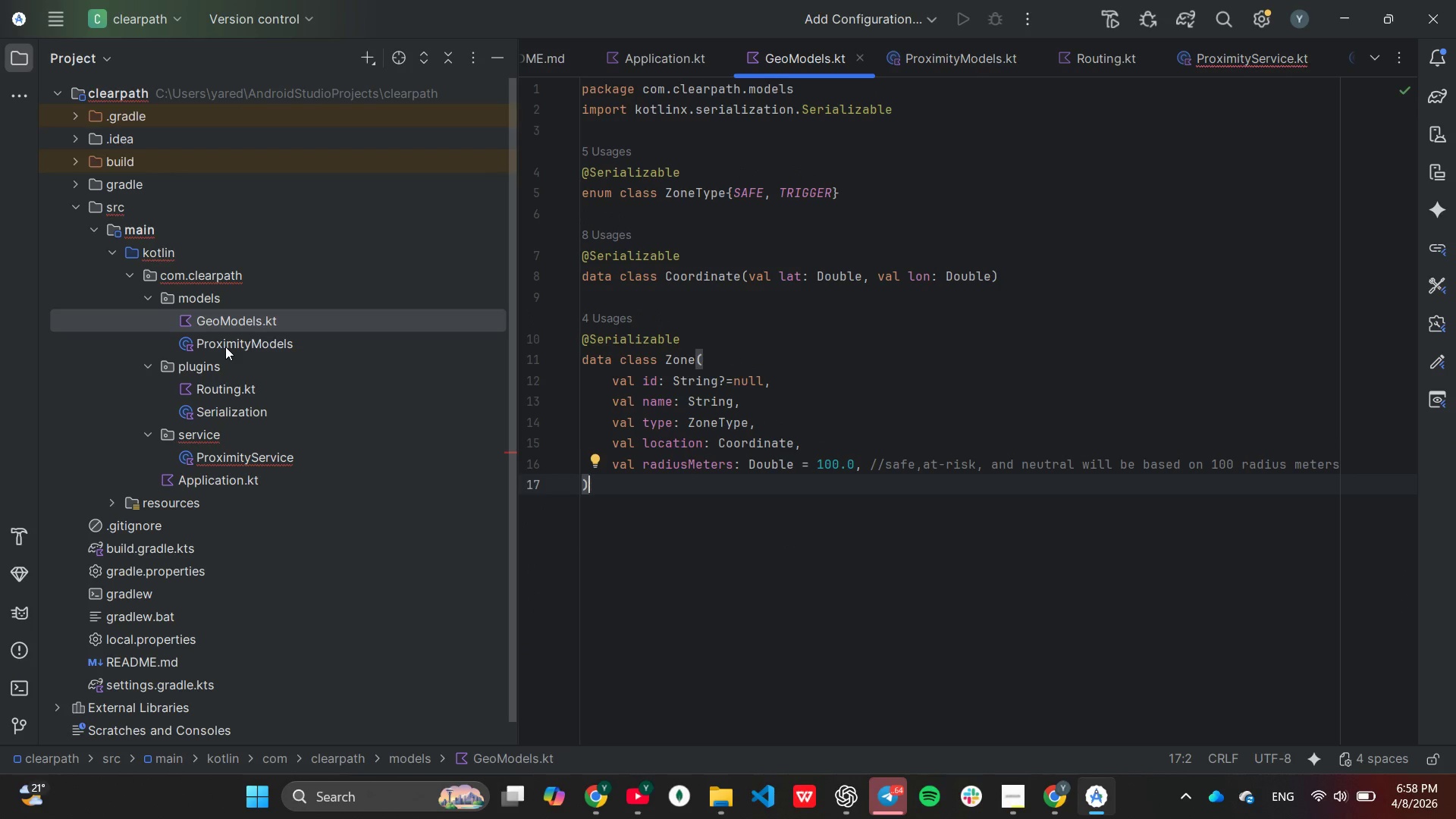 
double_click([227, 347])
 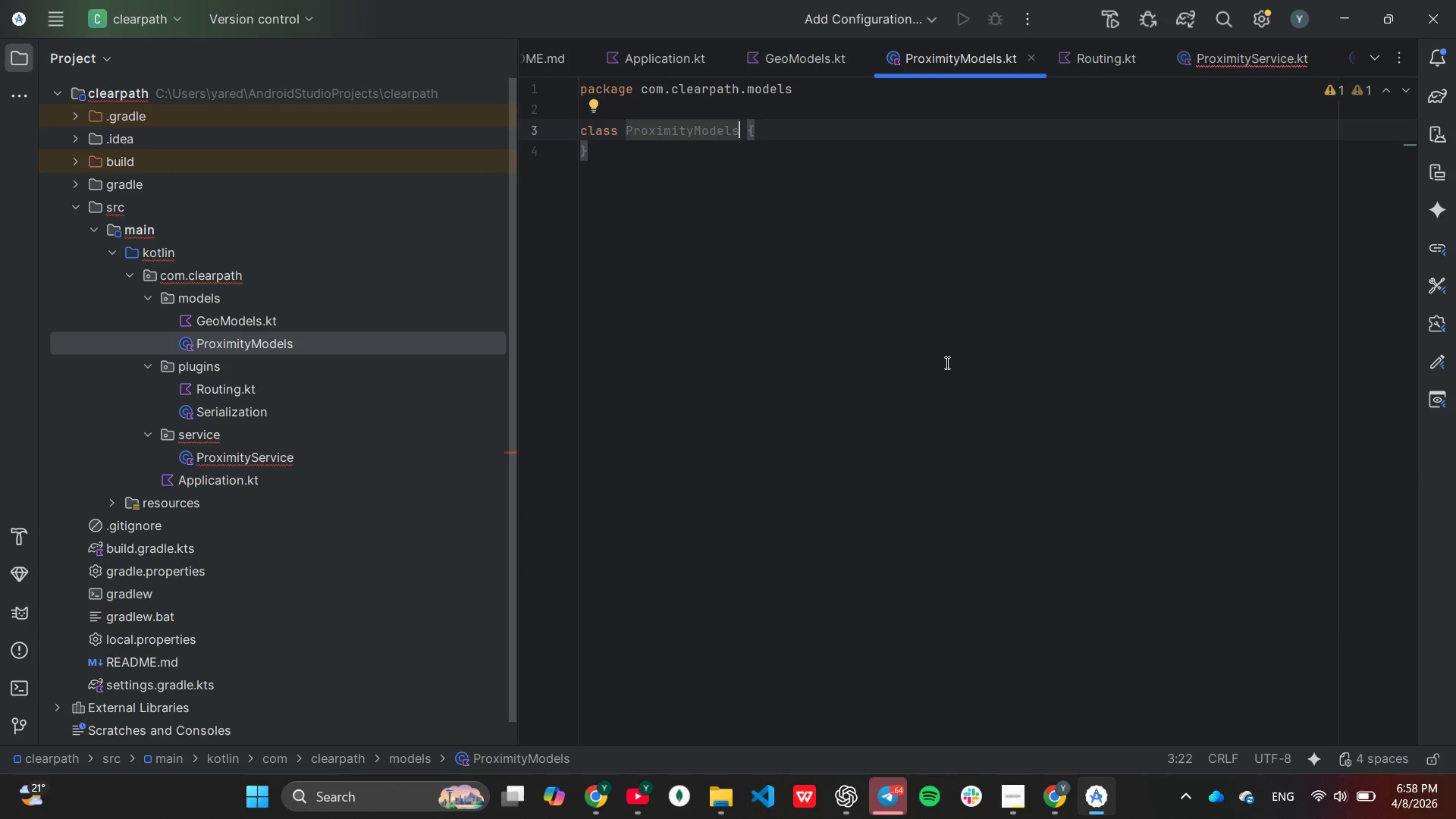 
key(Control+A)
 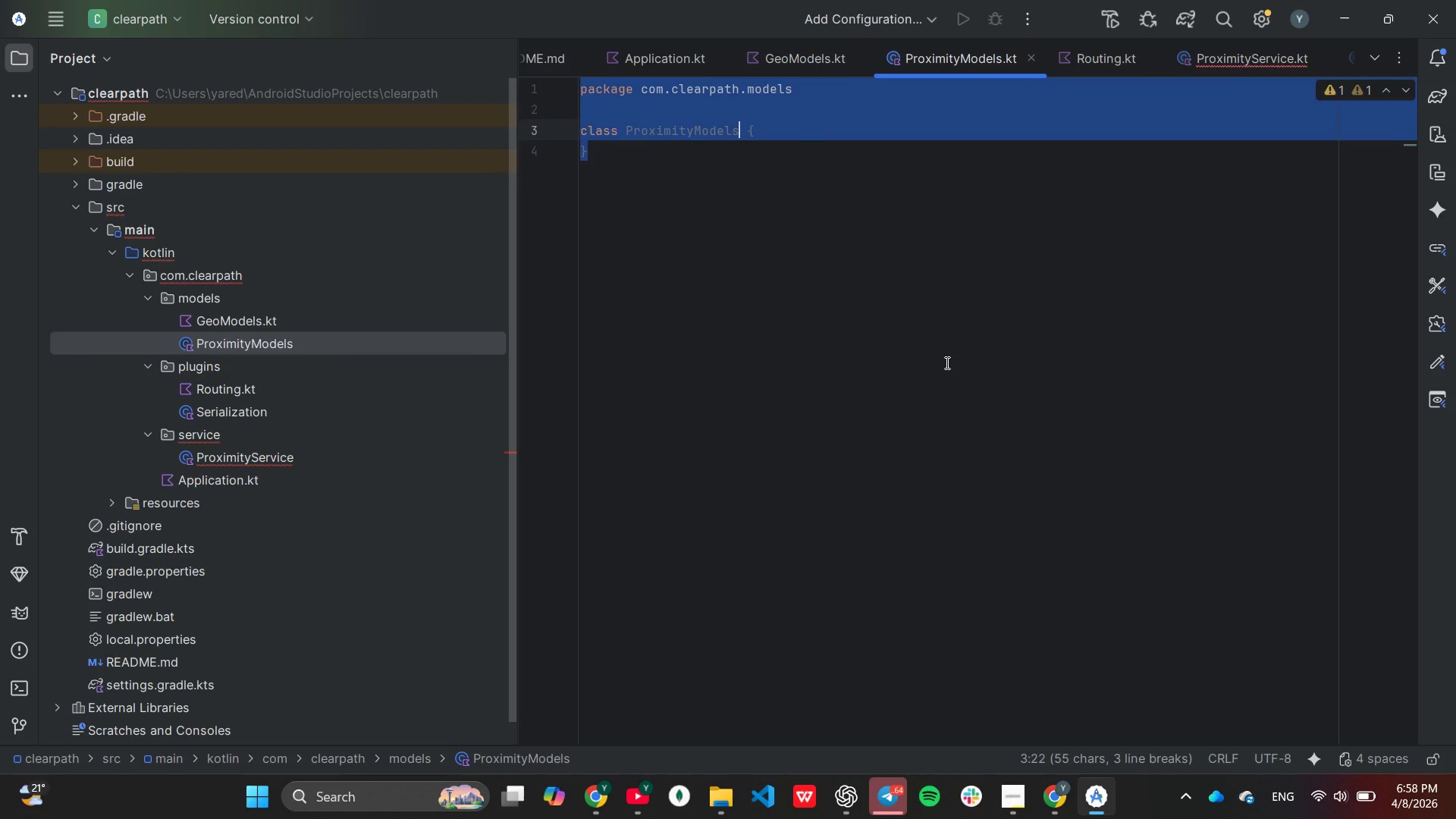 
key(Control+V)
 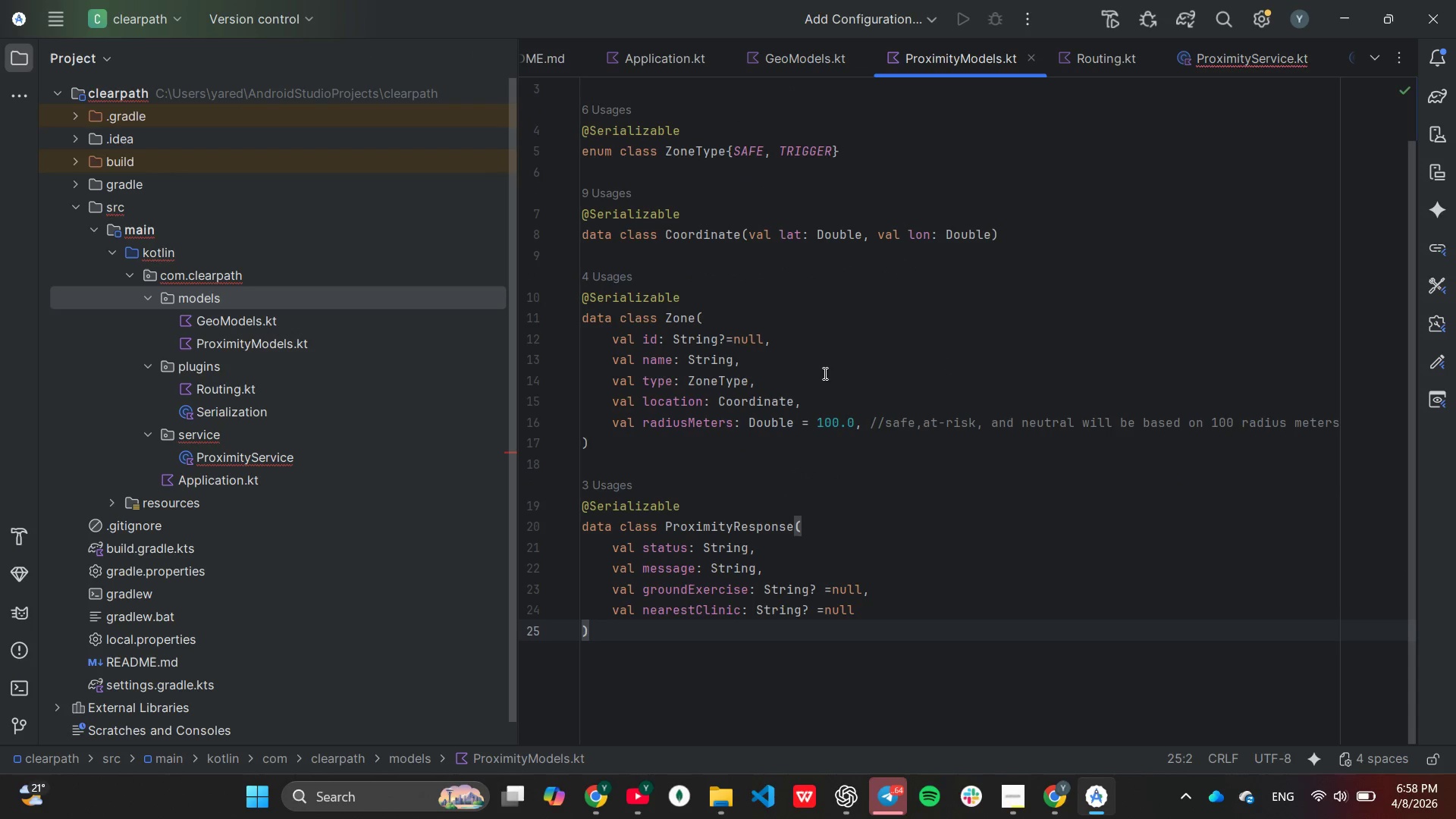 
scroll: coordinate [835, 376], scroll_direction: up, amount: 1.0
 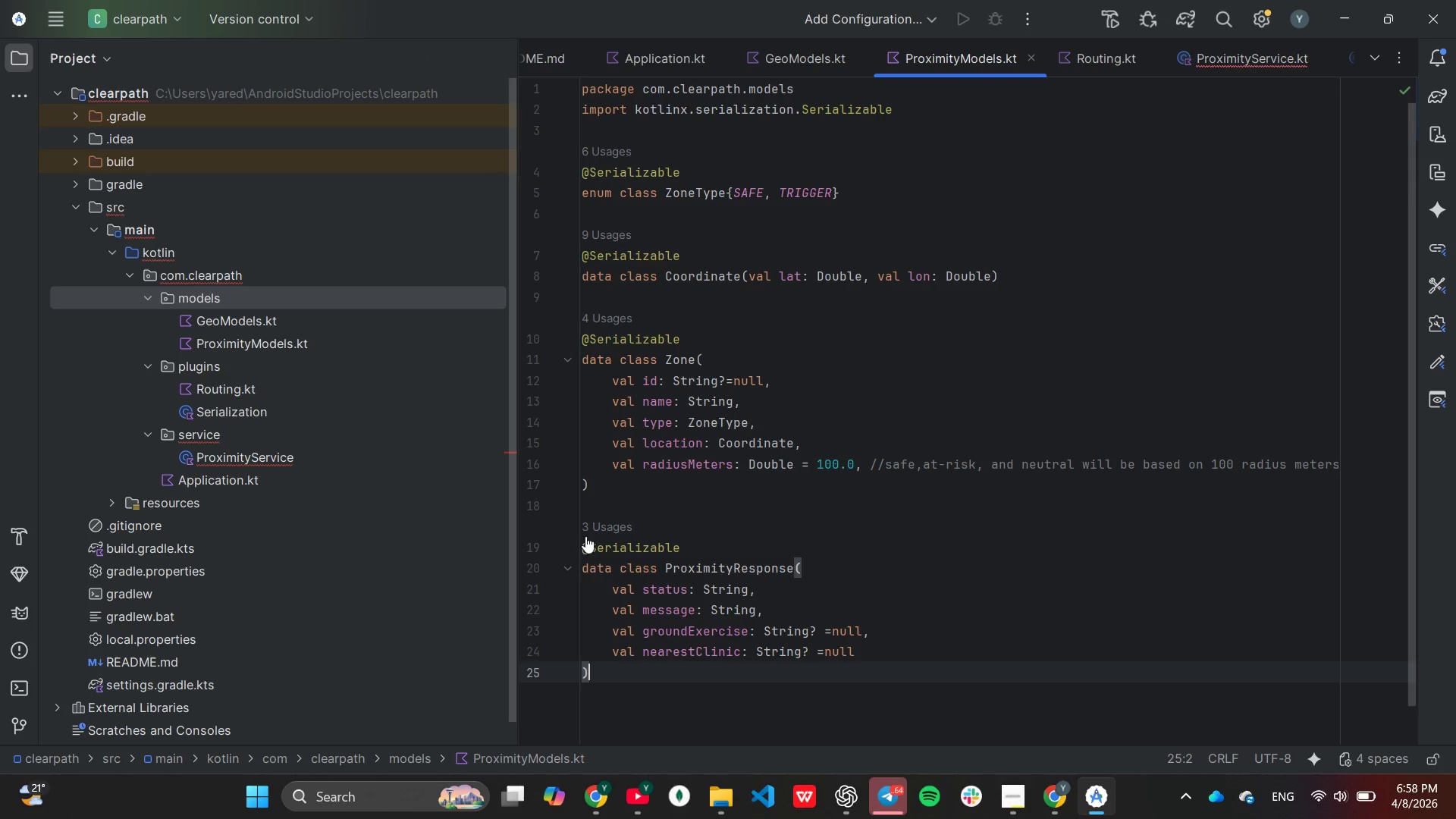 
left_click_drag(start_coordinate=[584, 549], to_coordinate=[507, 140])
 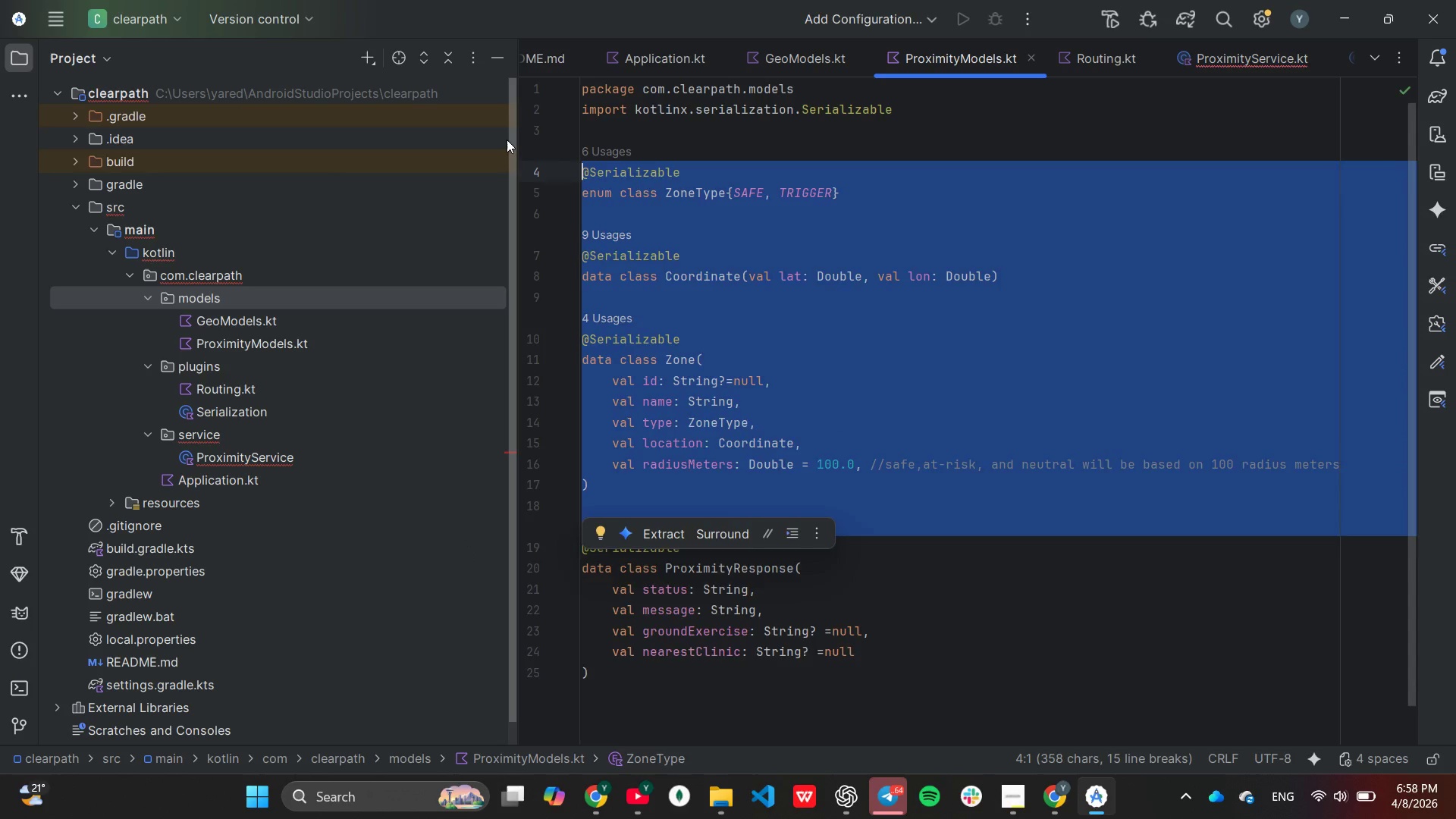 
key(Backspace)
 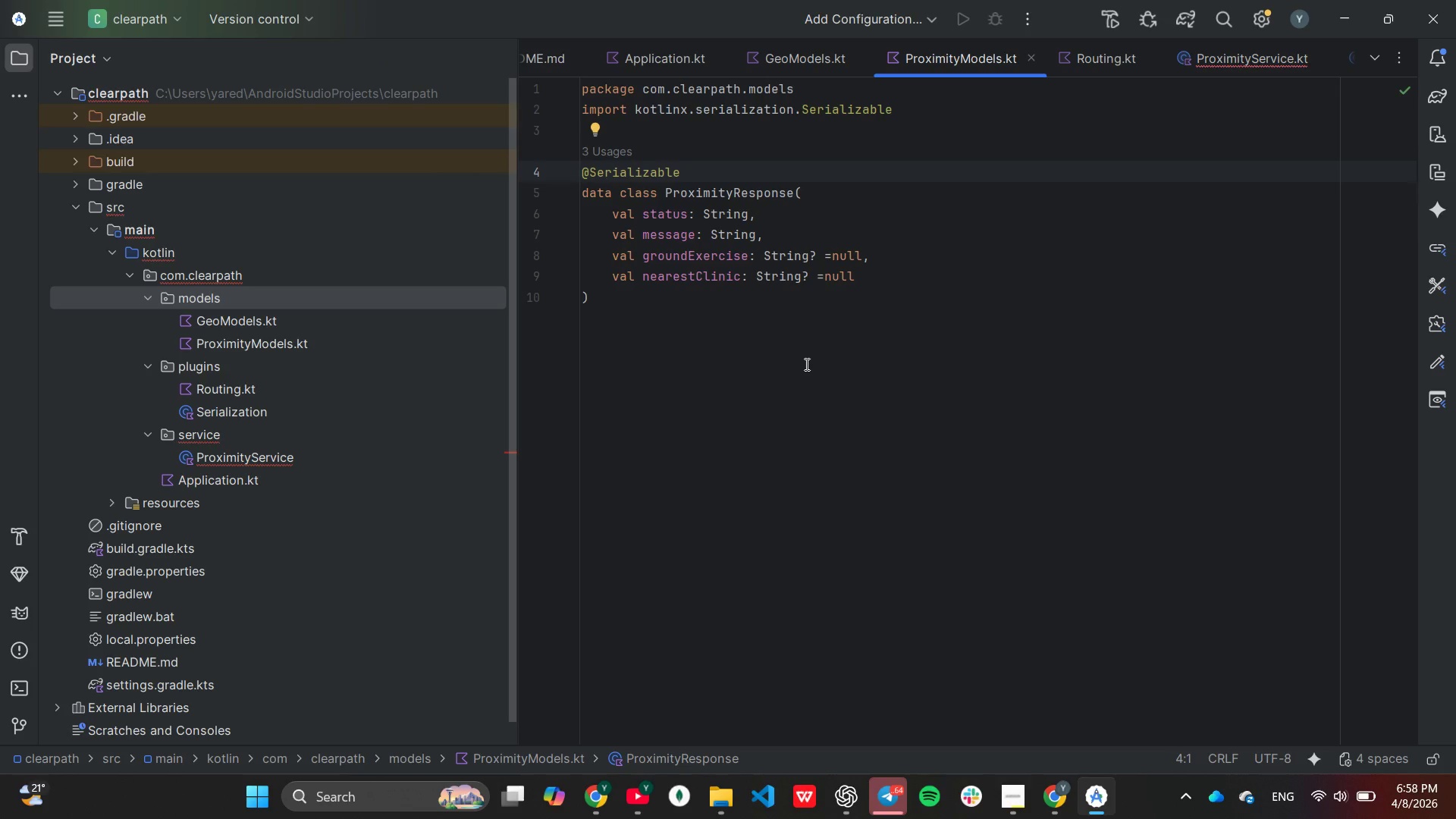 
wait(12.7)
 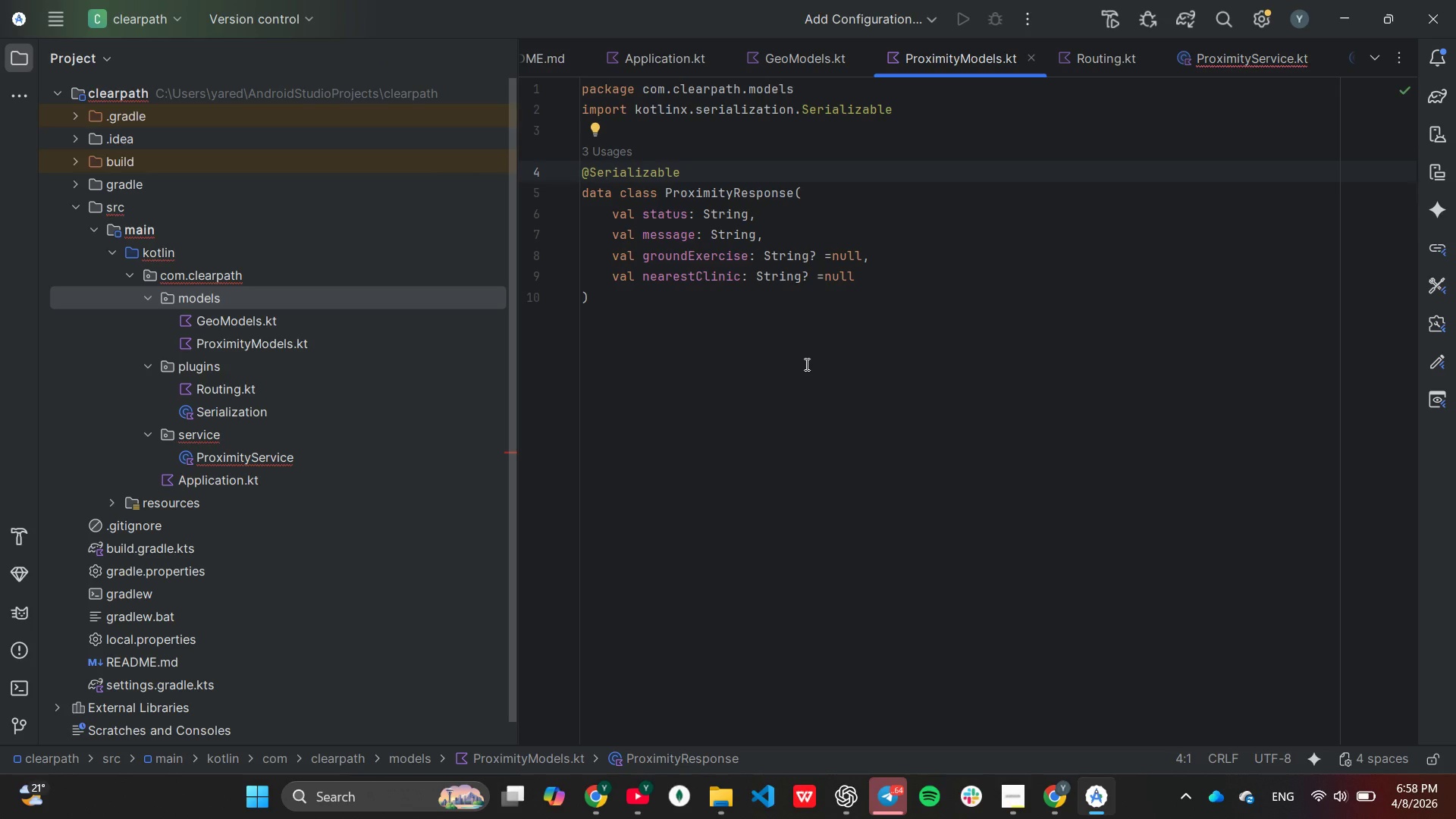 
key(Enter)
 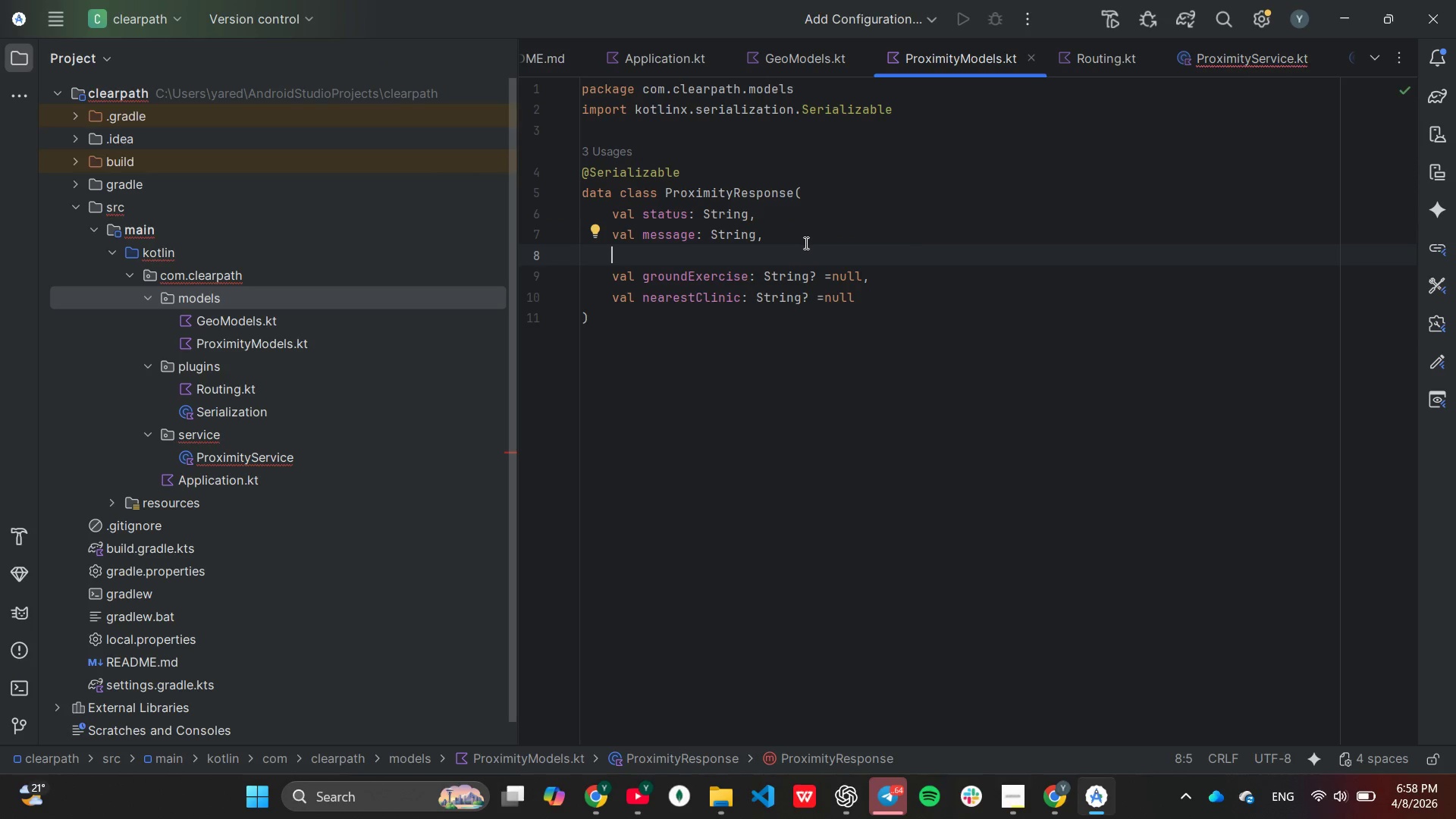 
key(V)
 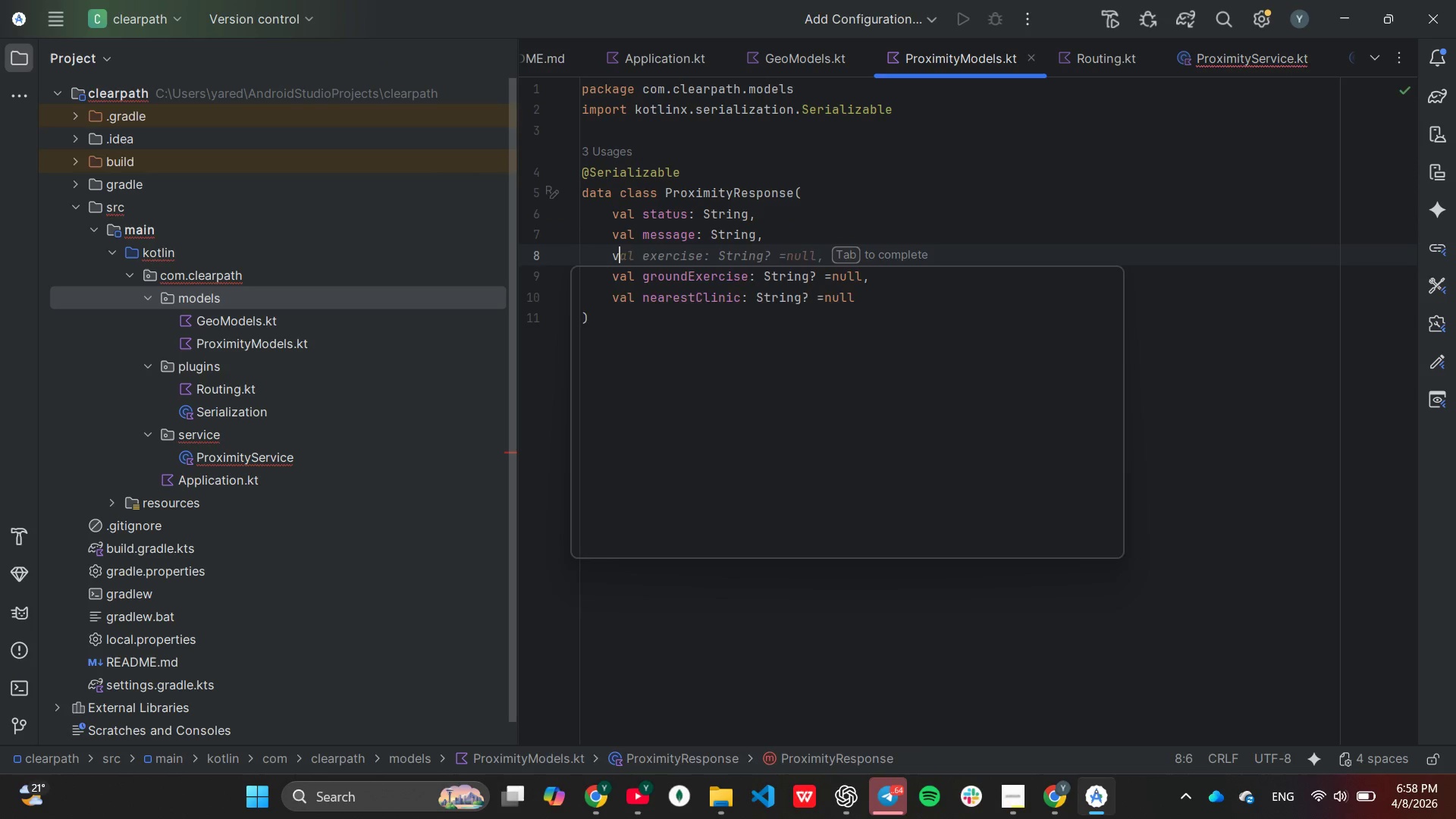 
type(sl )
key(Backspace)
key(Backspace)
key(Backspace)
 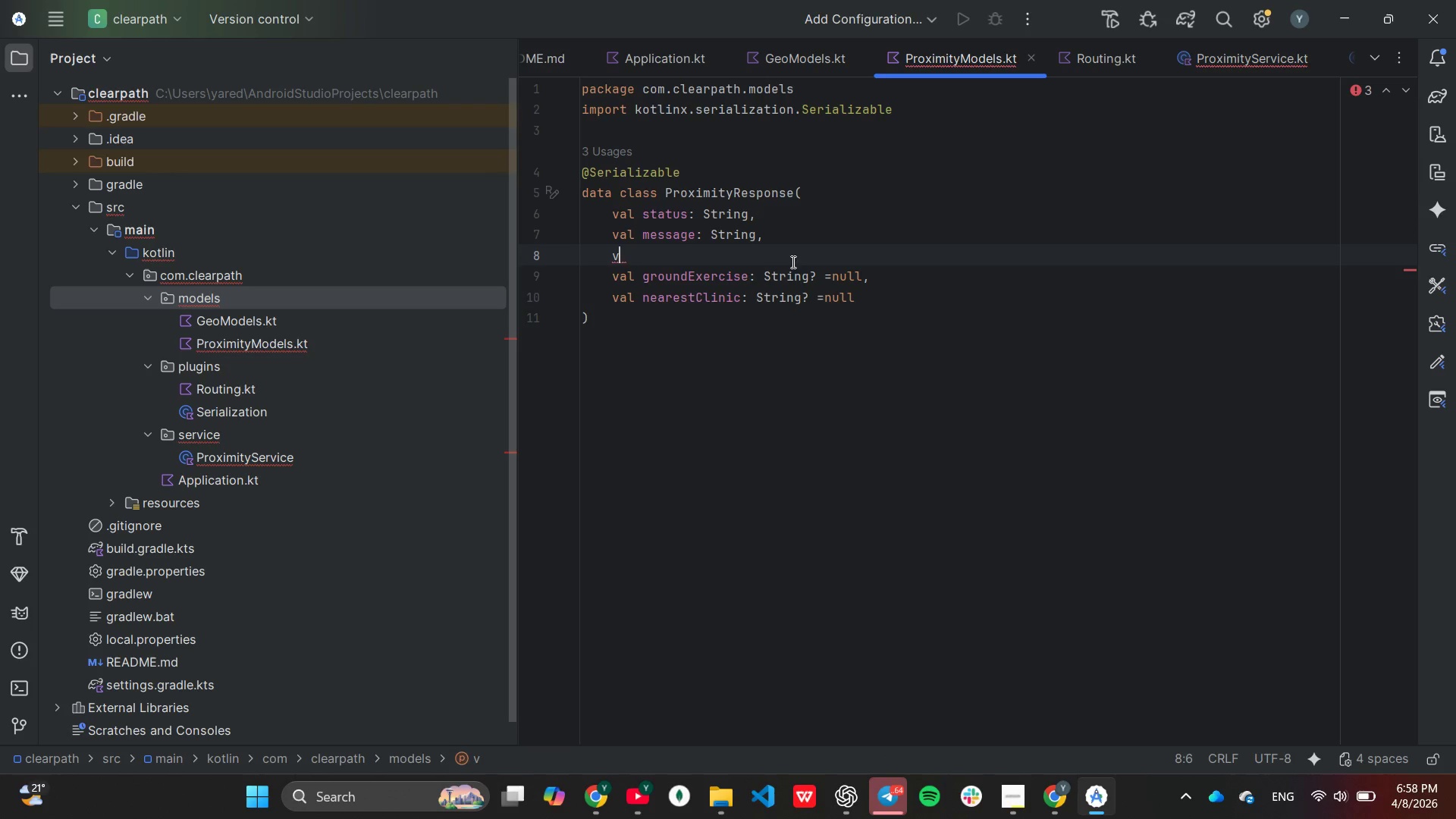 
type(al zone)
 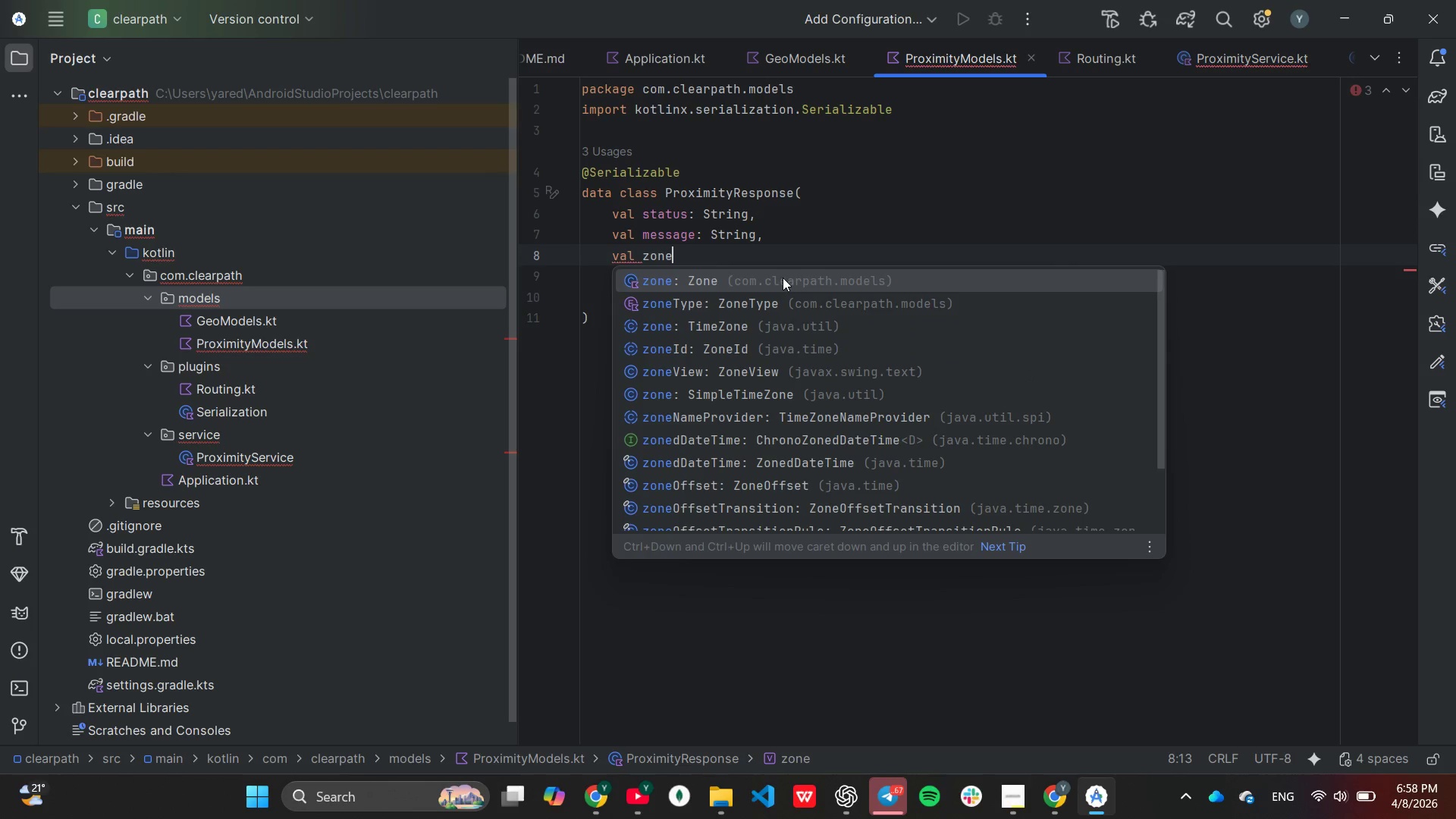 
type(Name)
 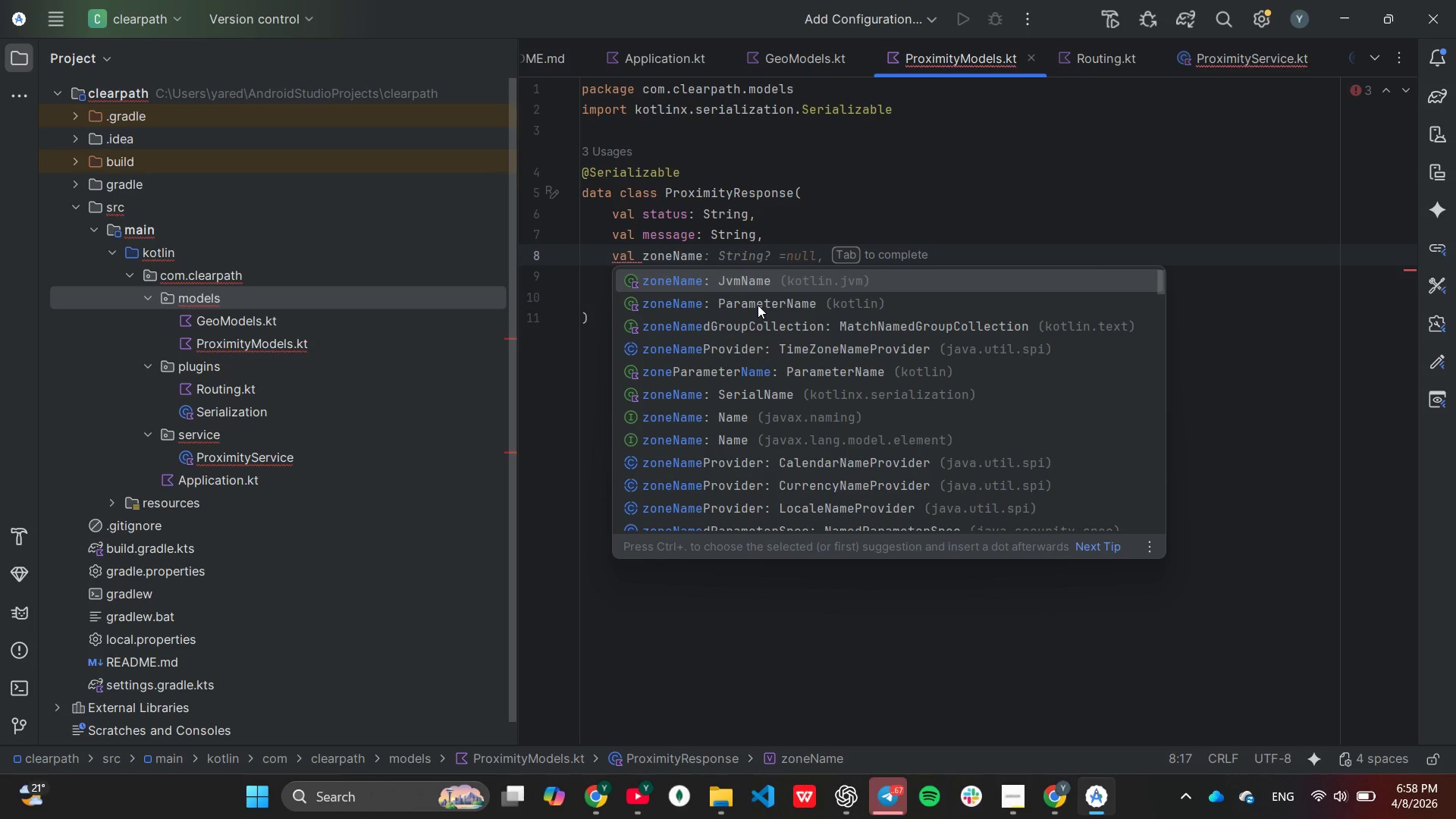 
key(Tab)
 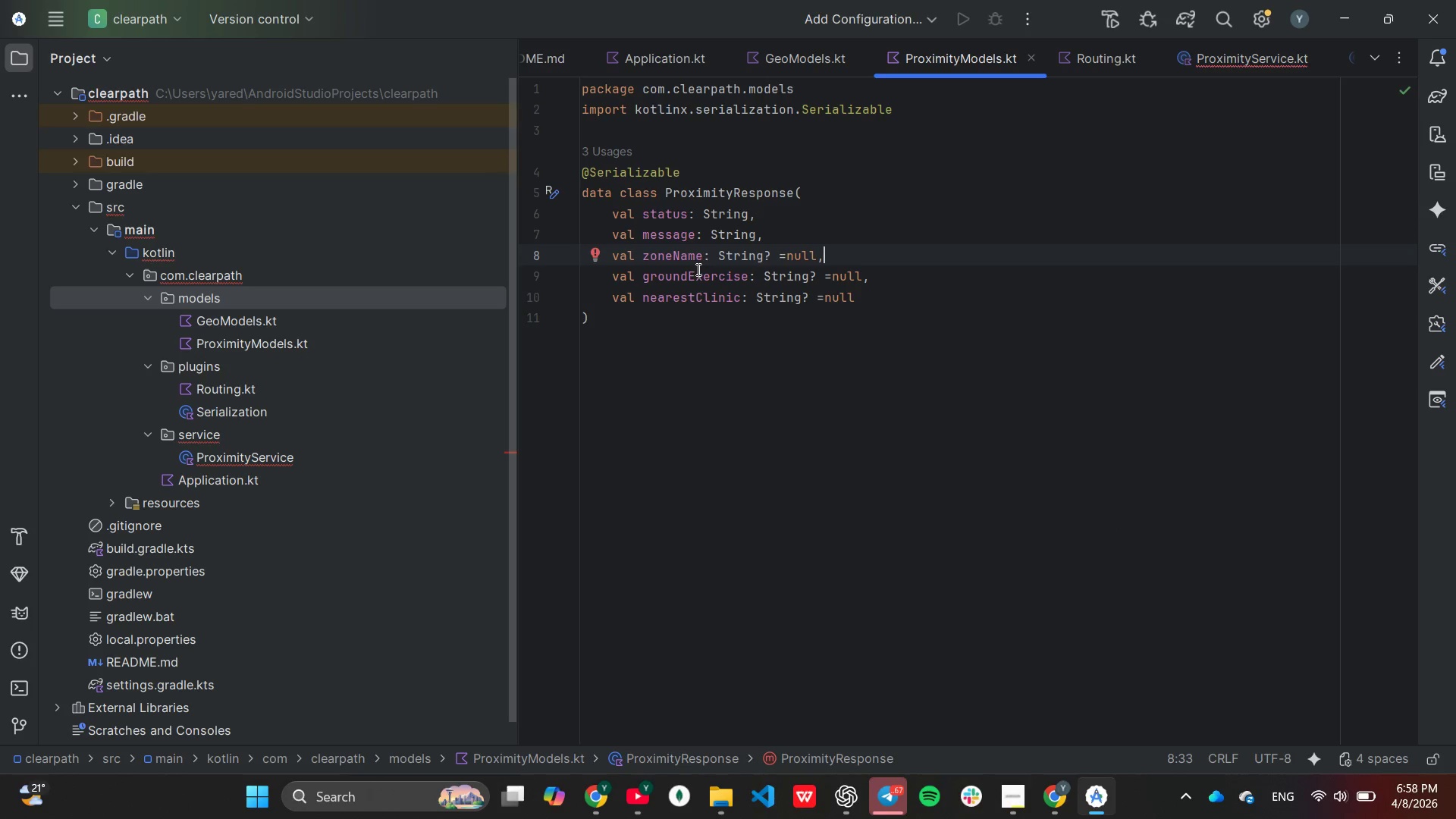 
wait(5.45)
 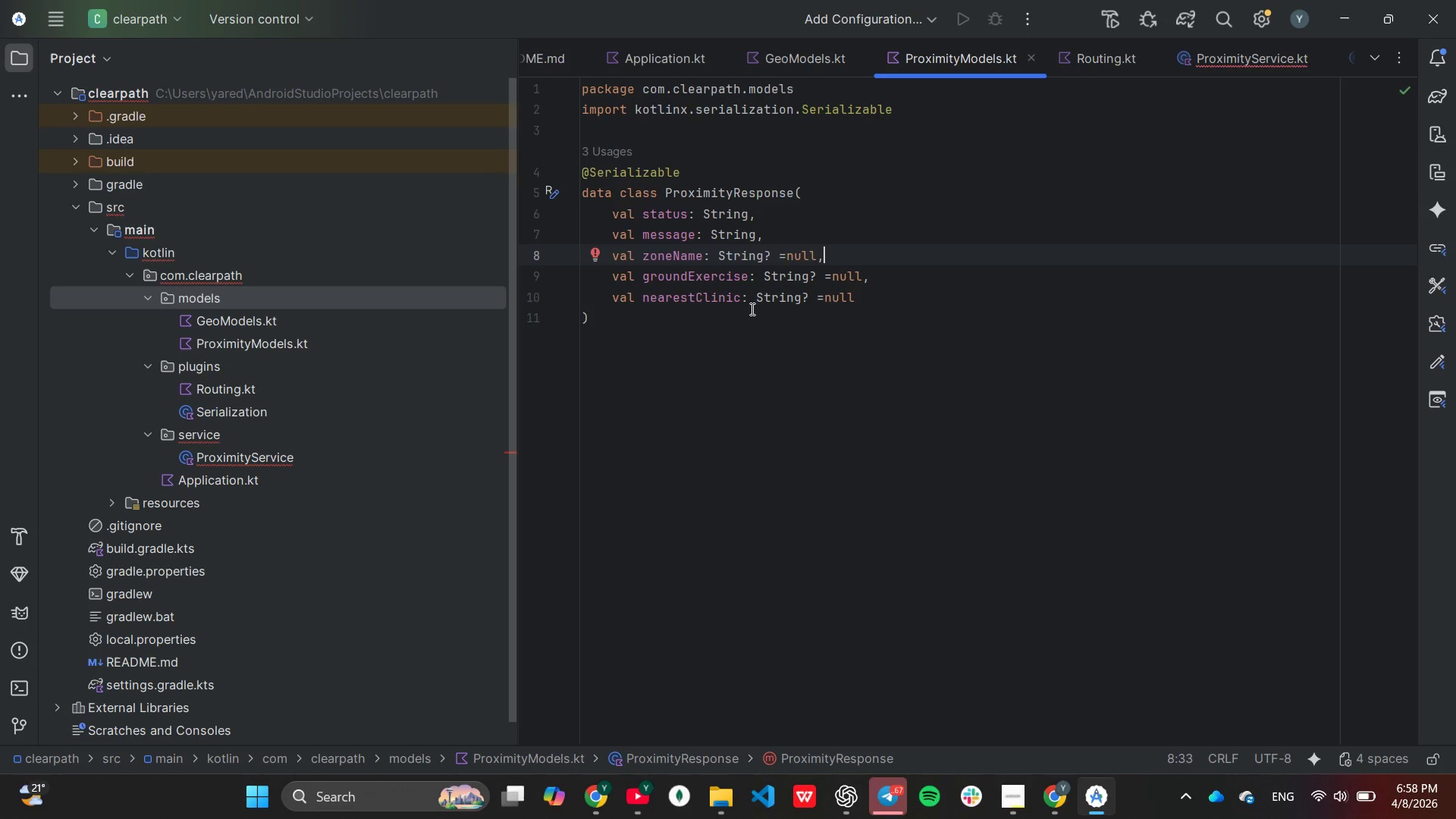 
left_click([689, 271])
 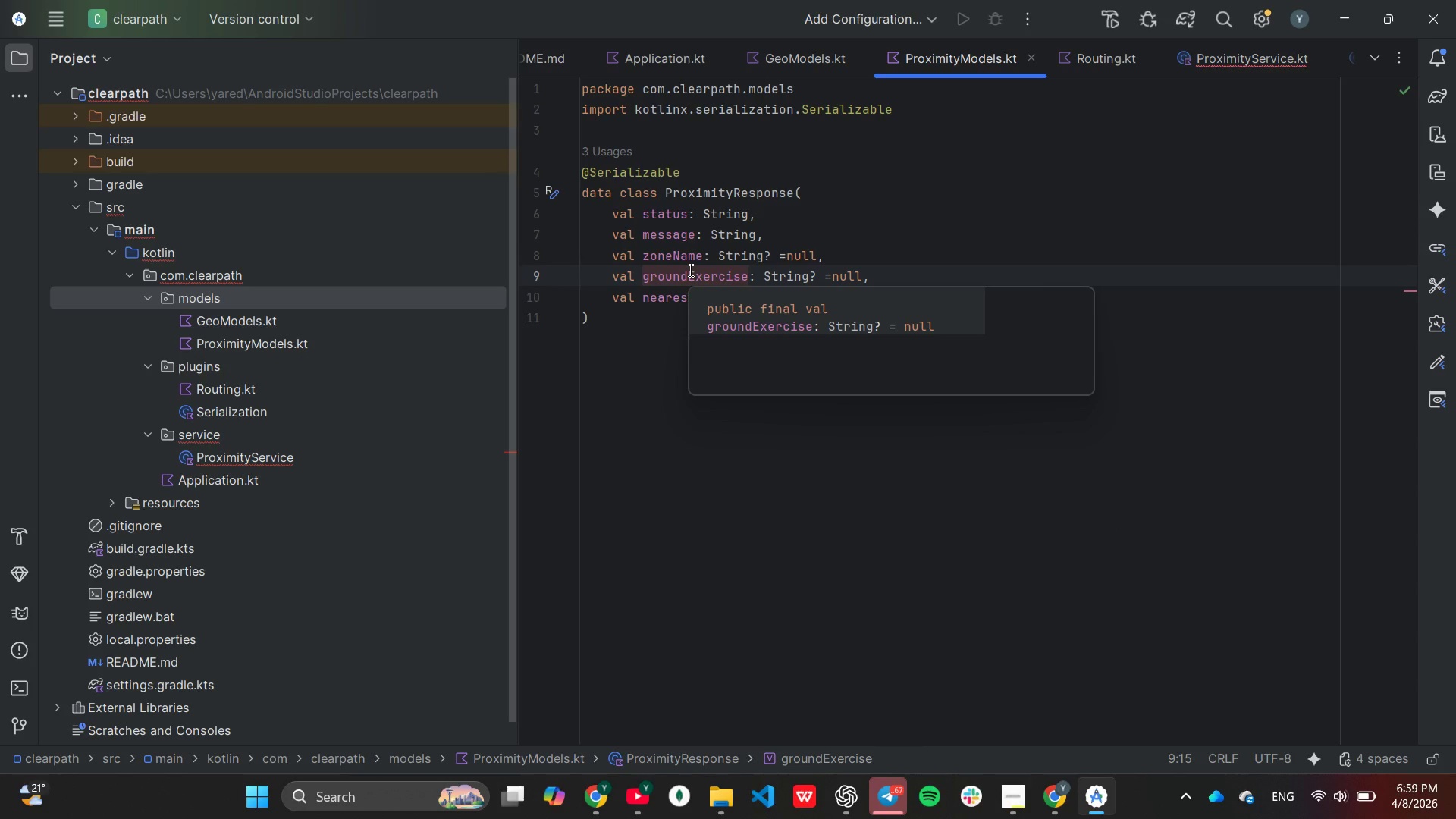 
type(ing)
 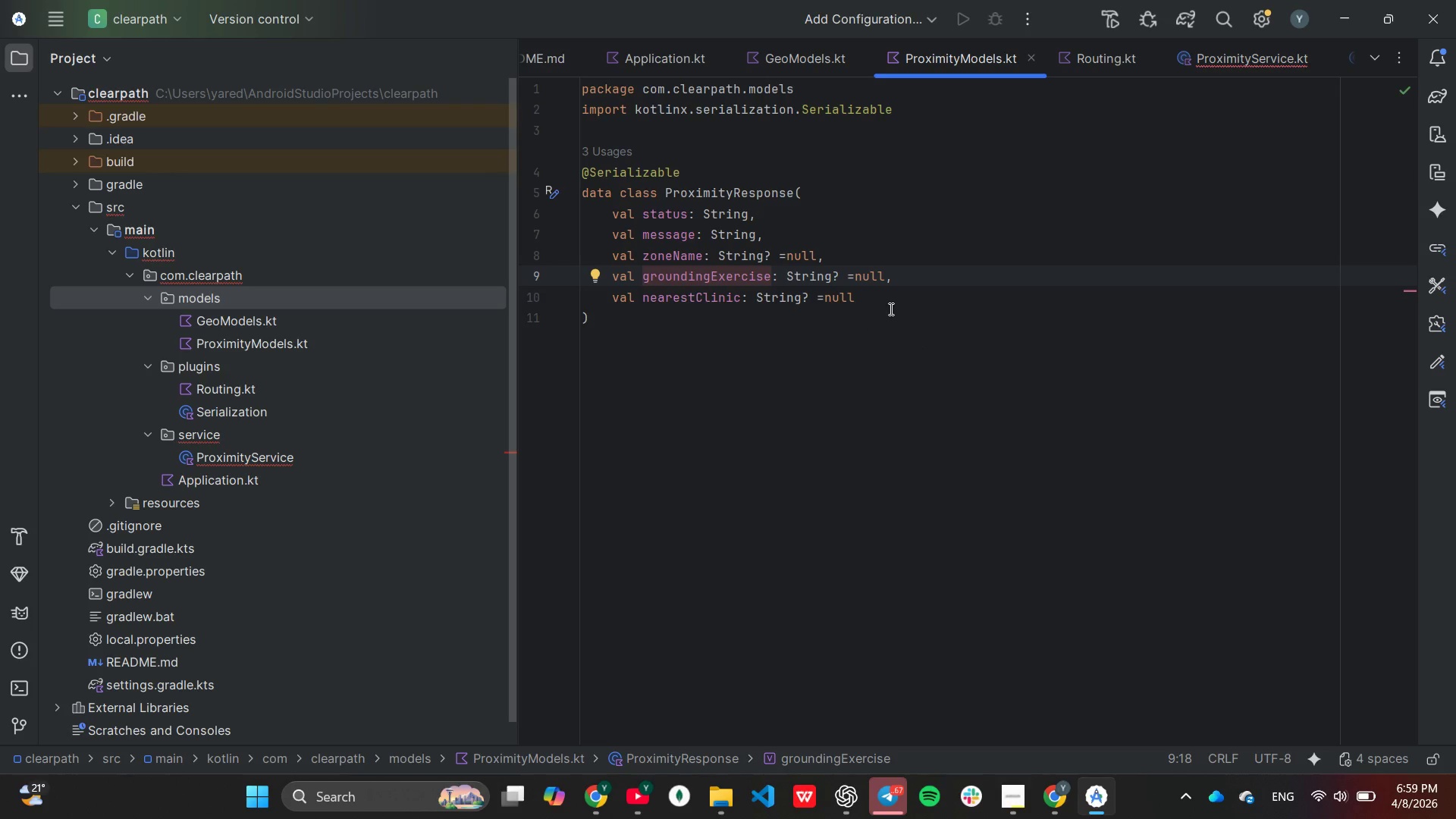 
wait(6.55)
 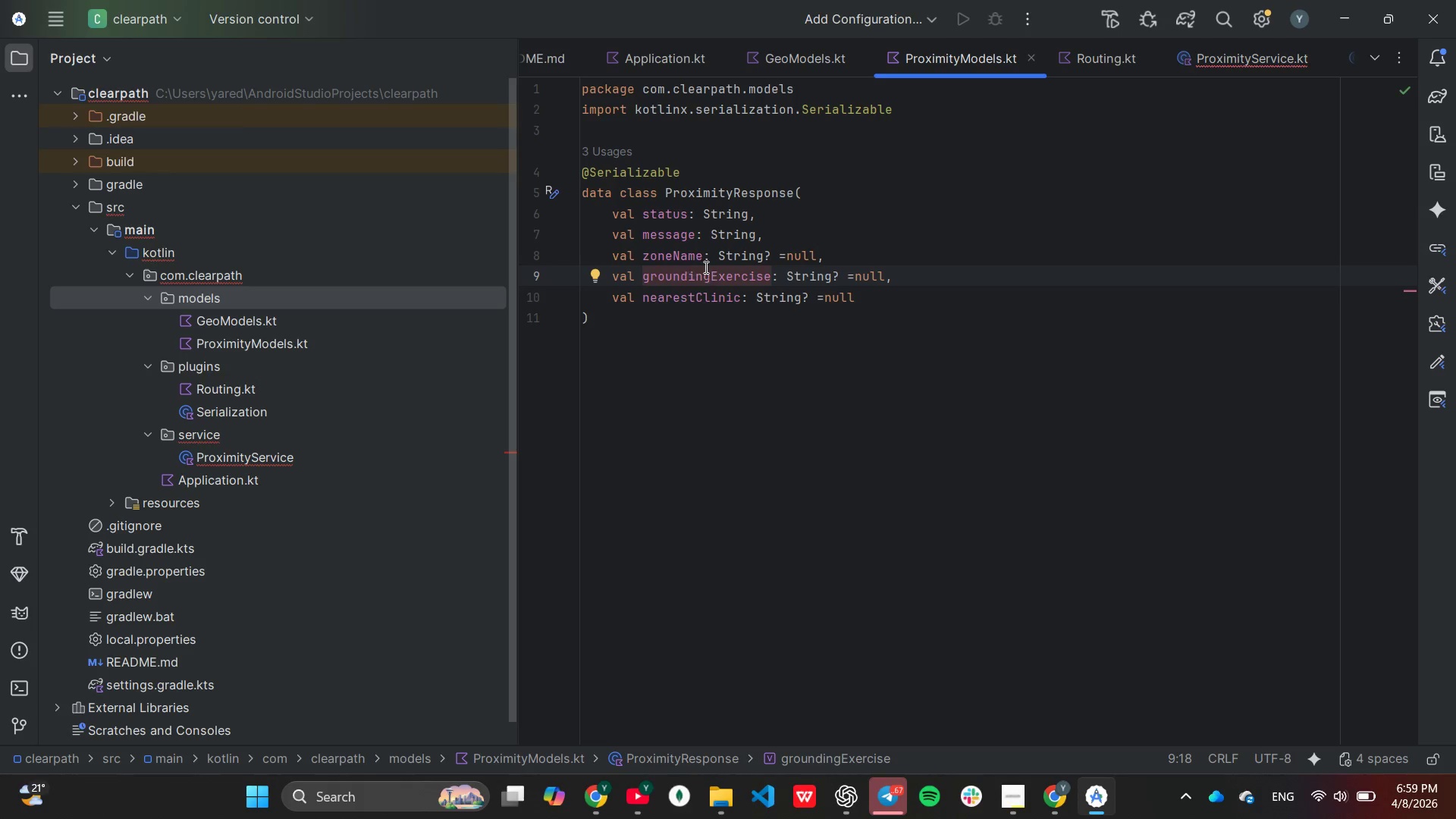 
left_click([888, 303])
 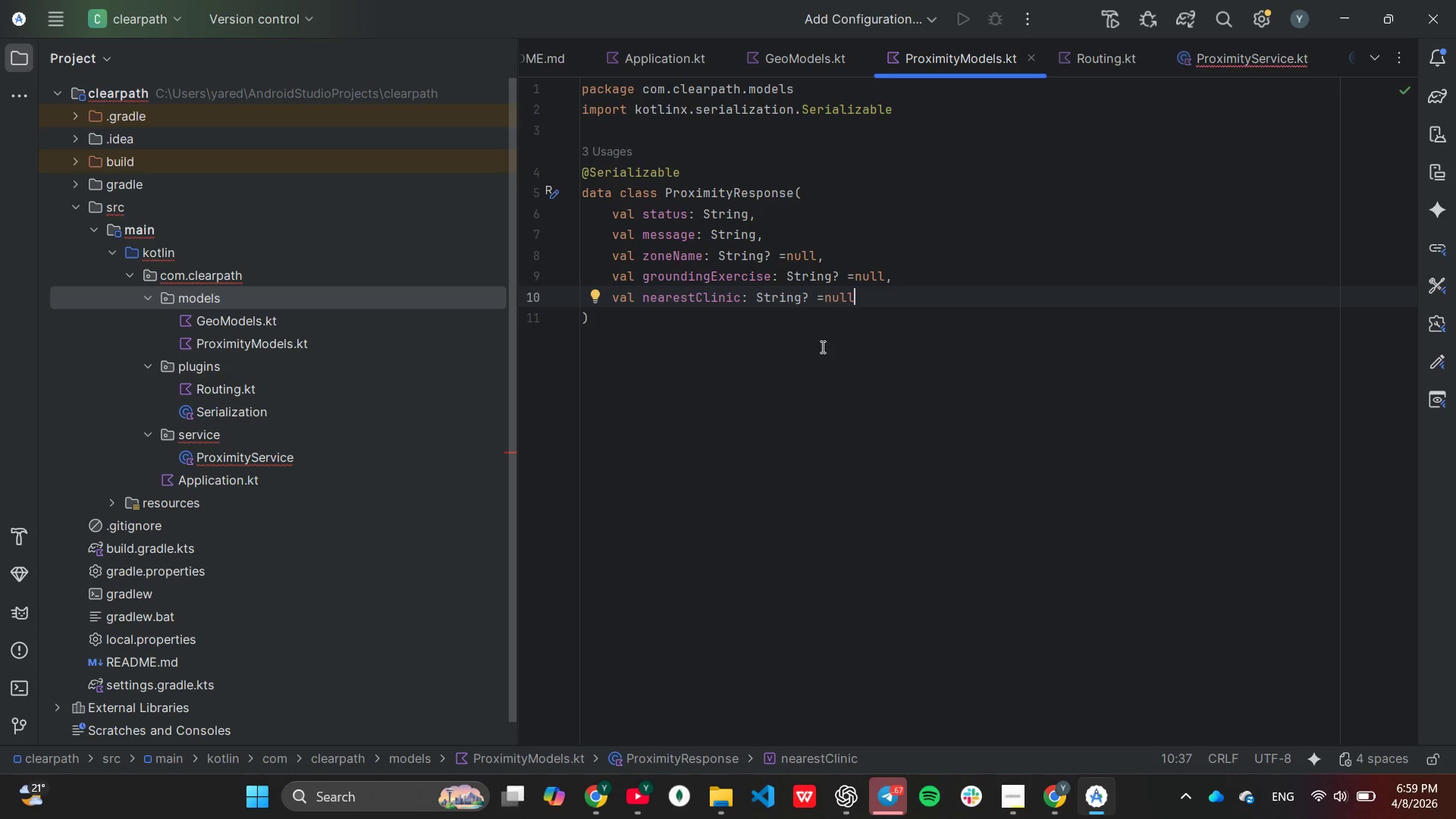 
wait(7.36)
 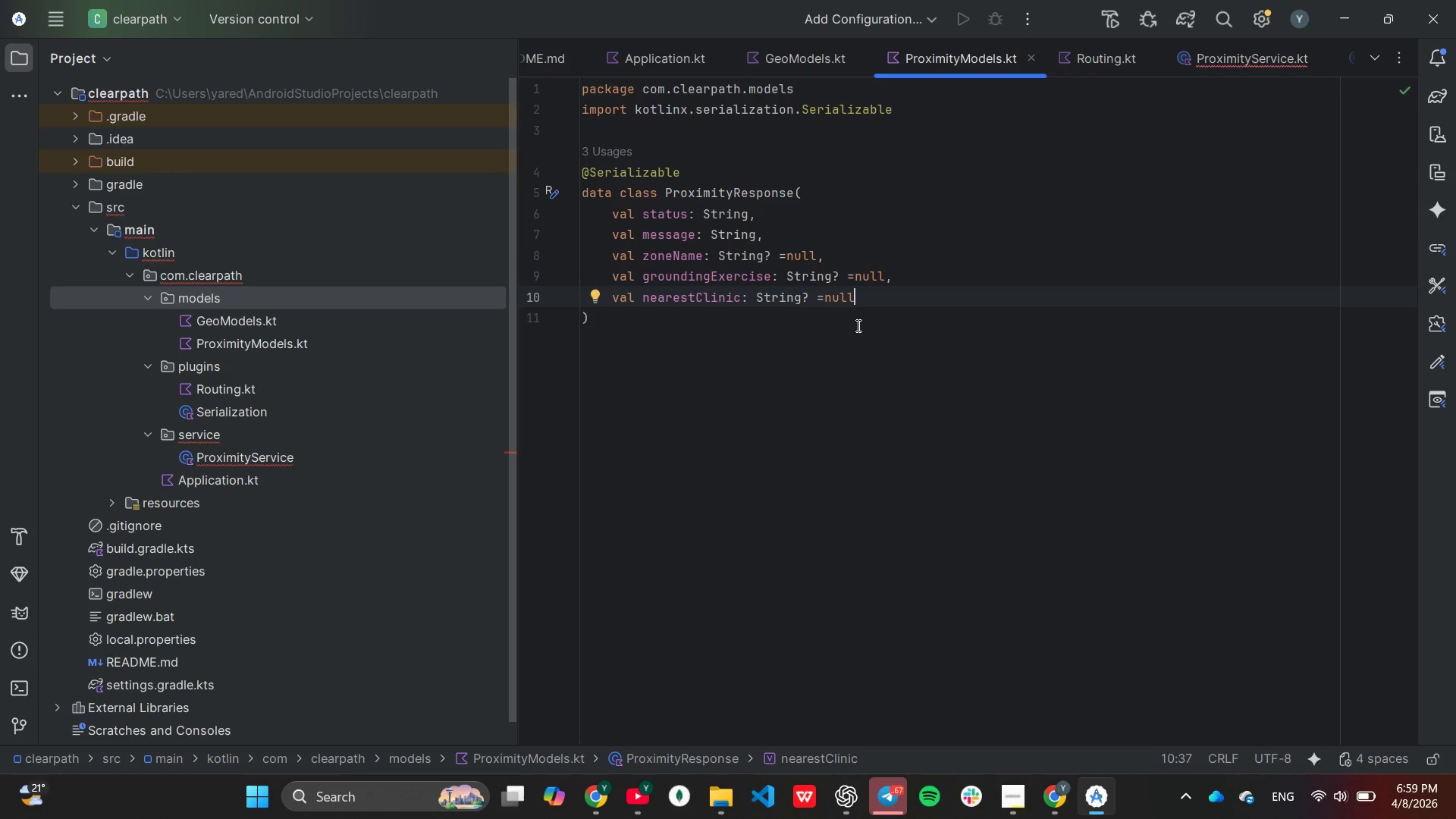 
left_click([1015, 809])